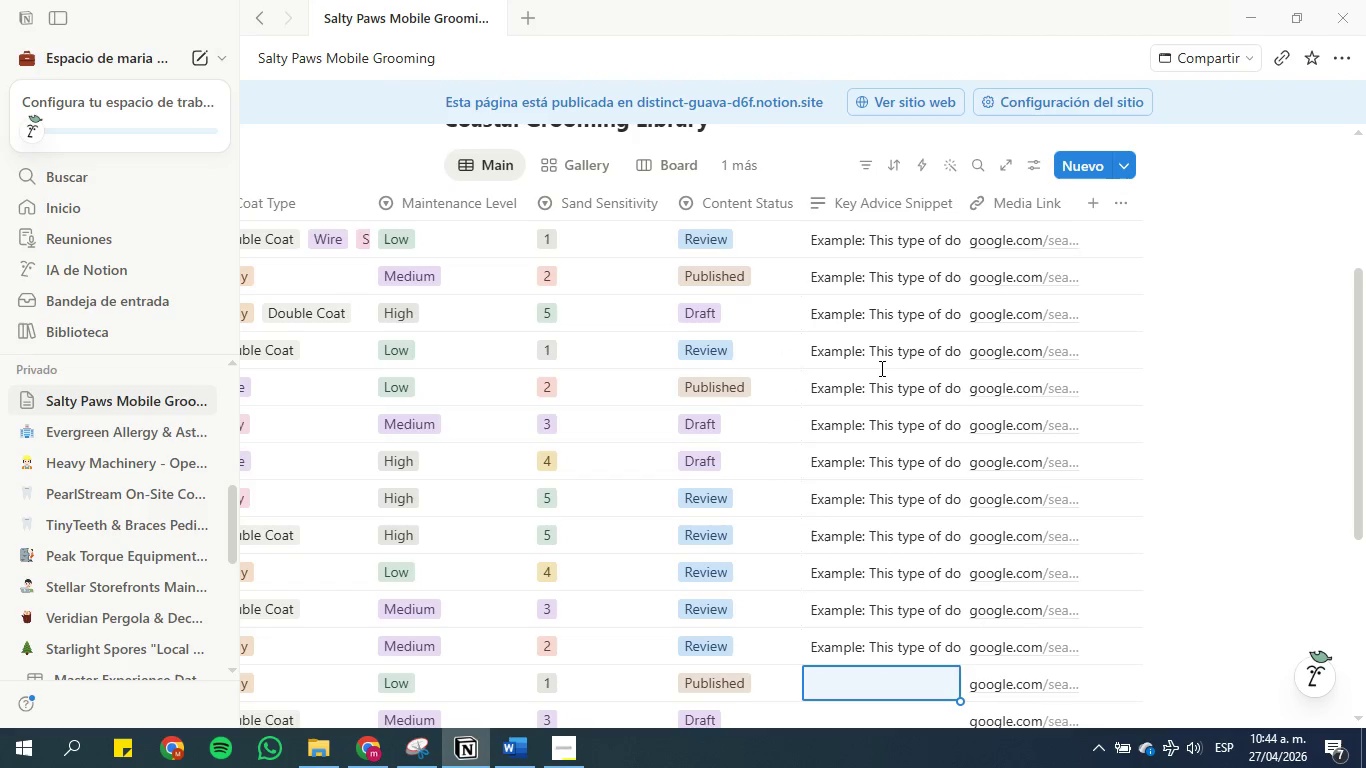 
key(Control+V)
 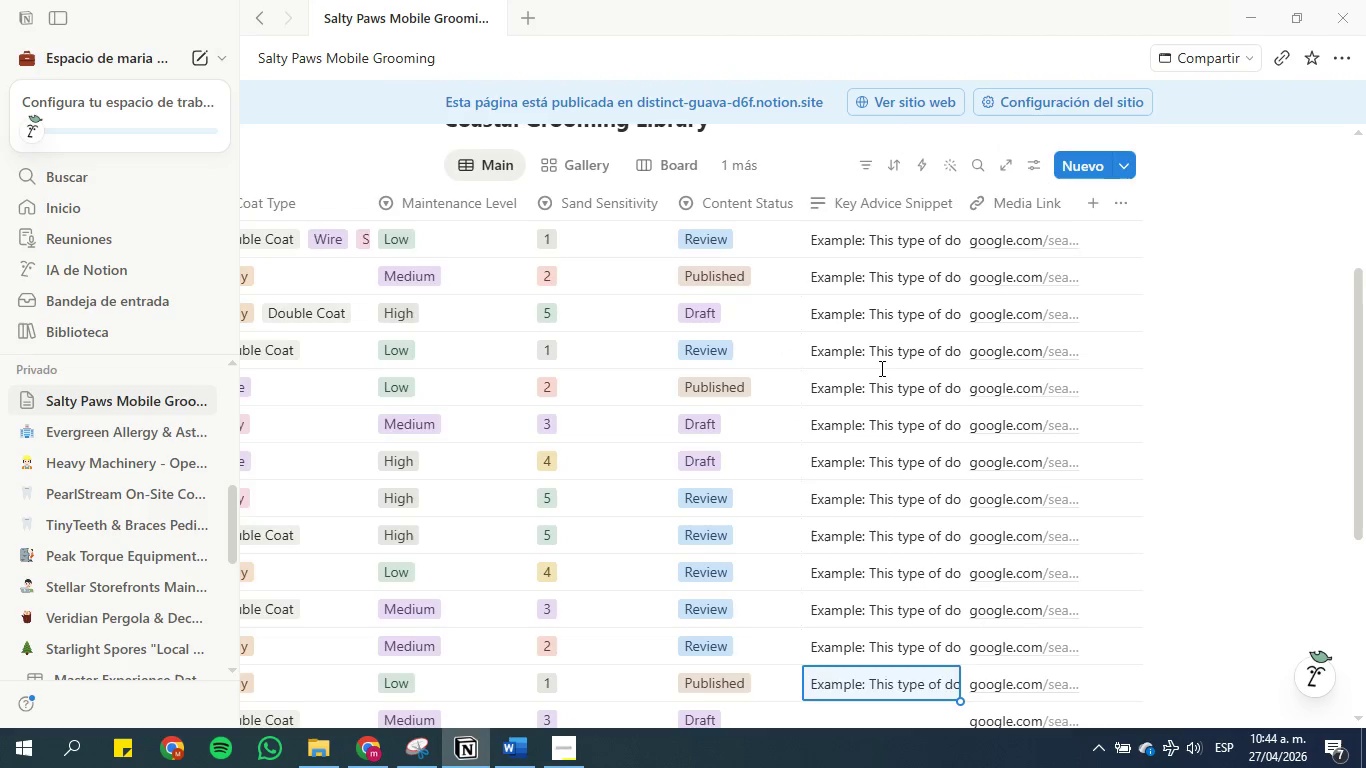 
key(Enter)
 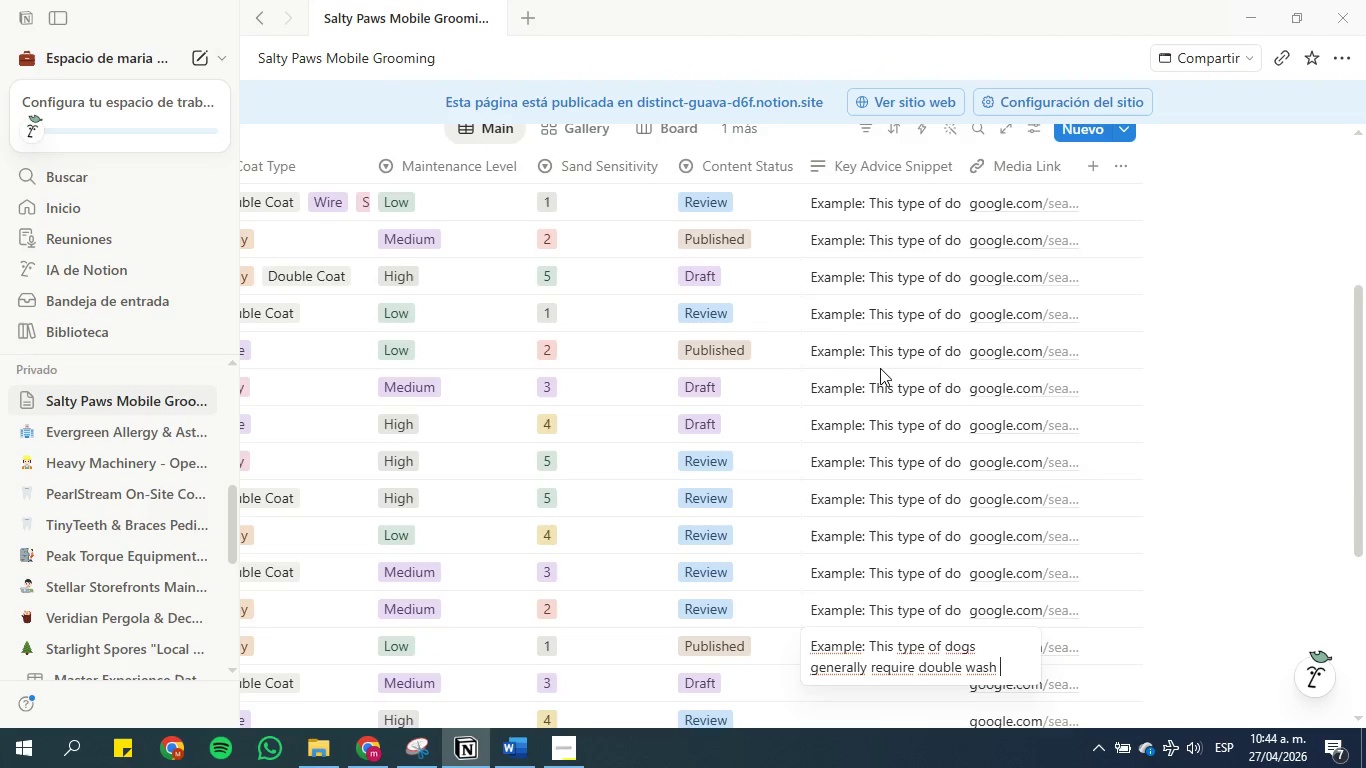 
key(Enter)
 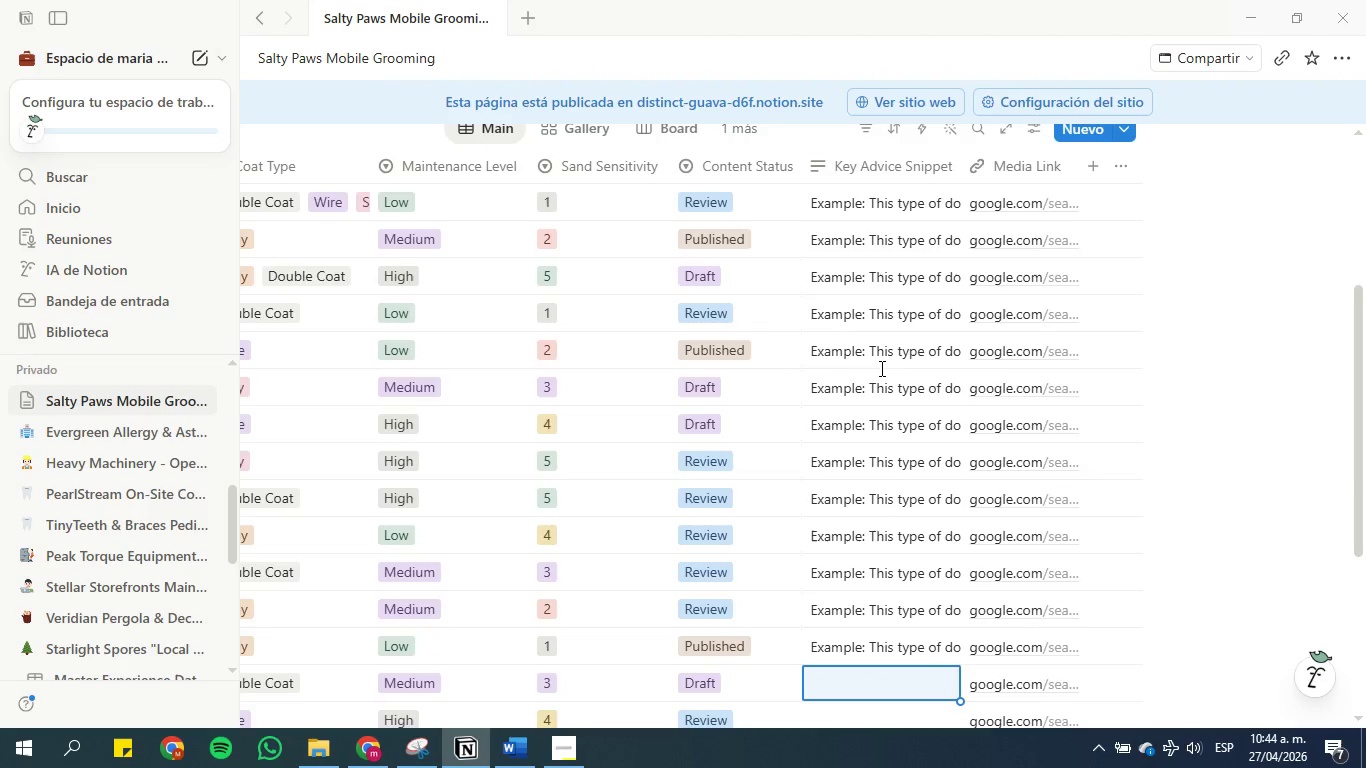 
key(Control+V)
 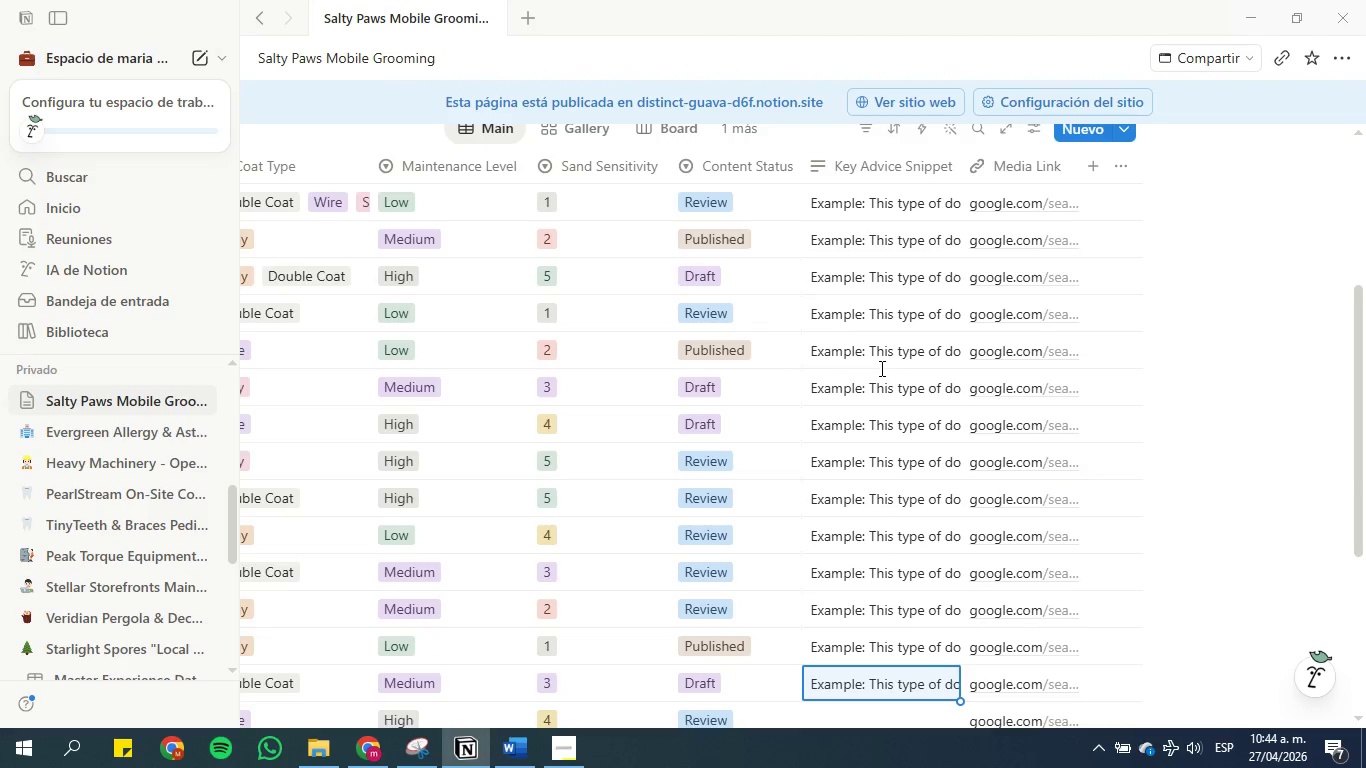 
key(Enter)
 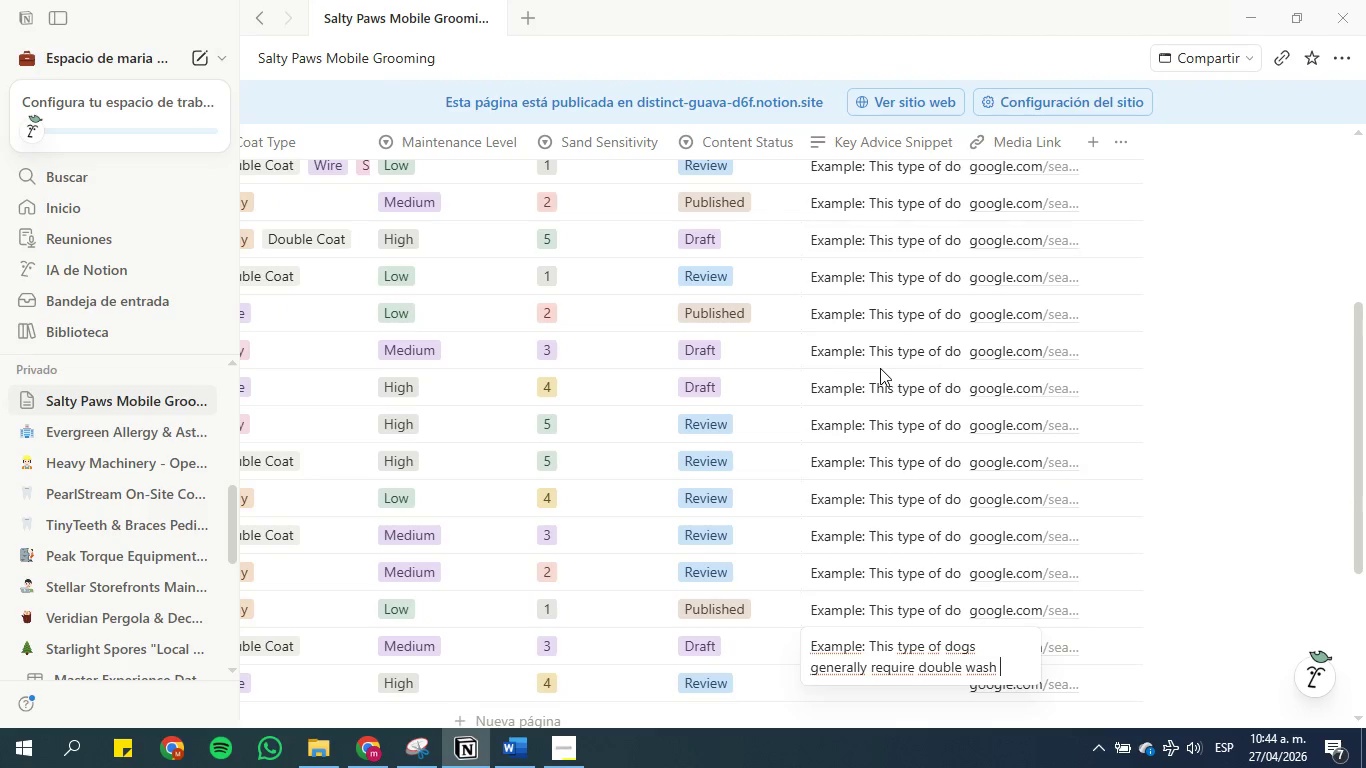 
key(Enter)
 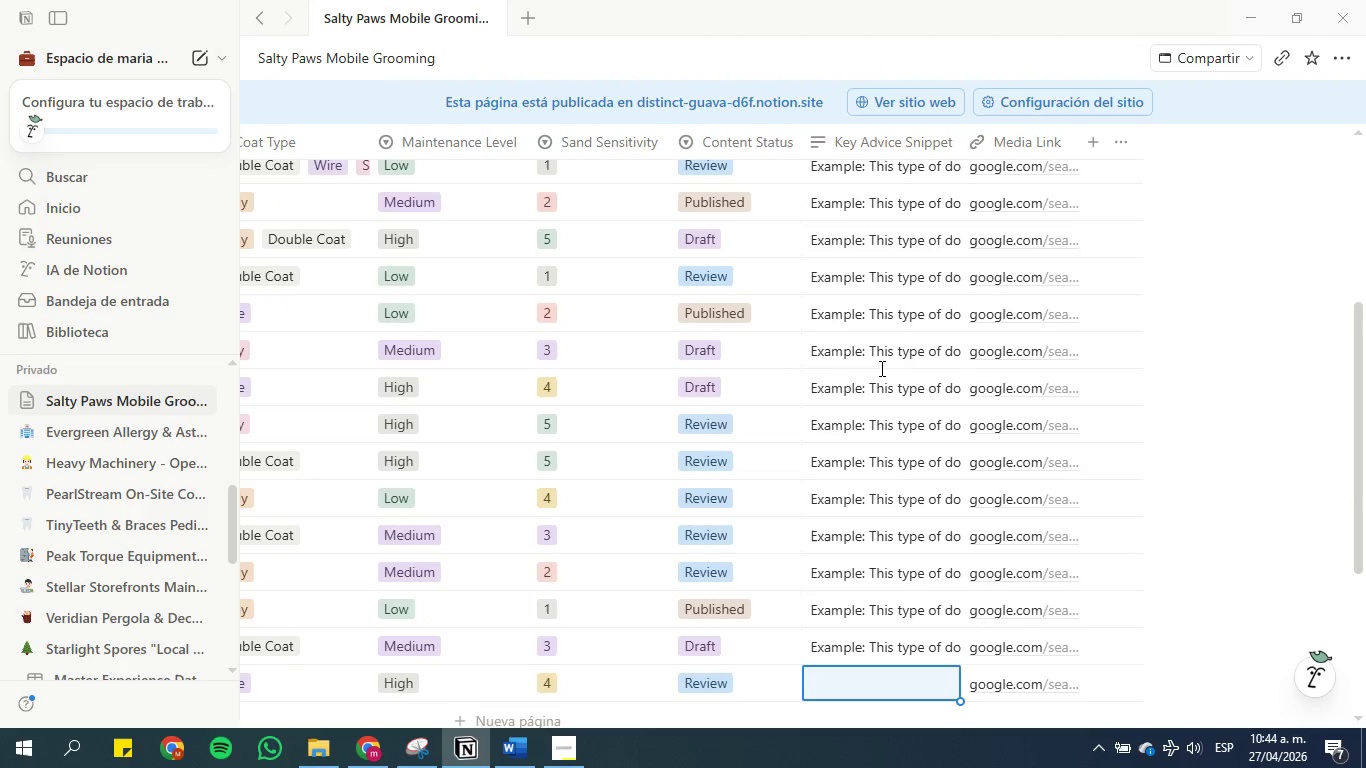 
key(Control+V)
 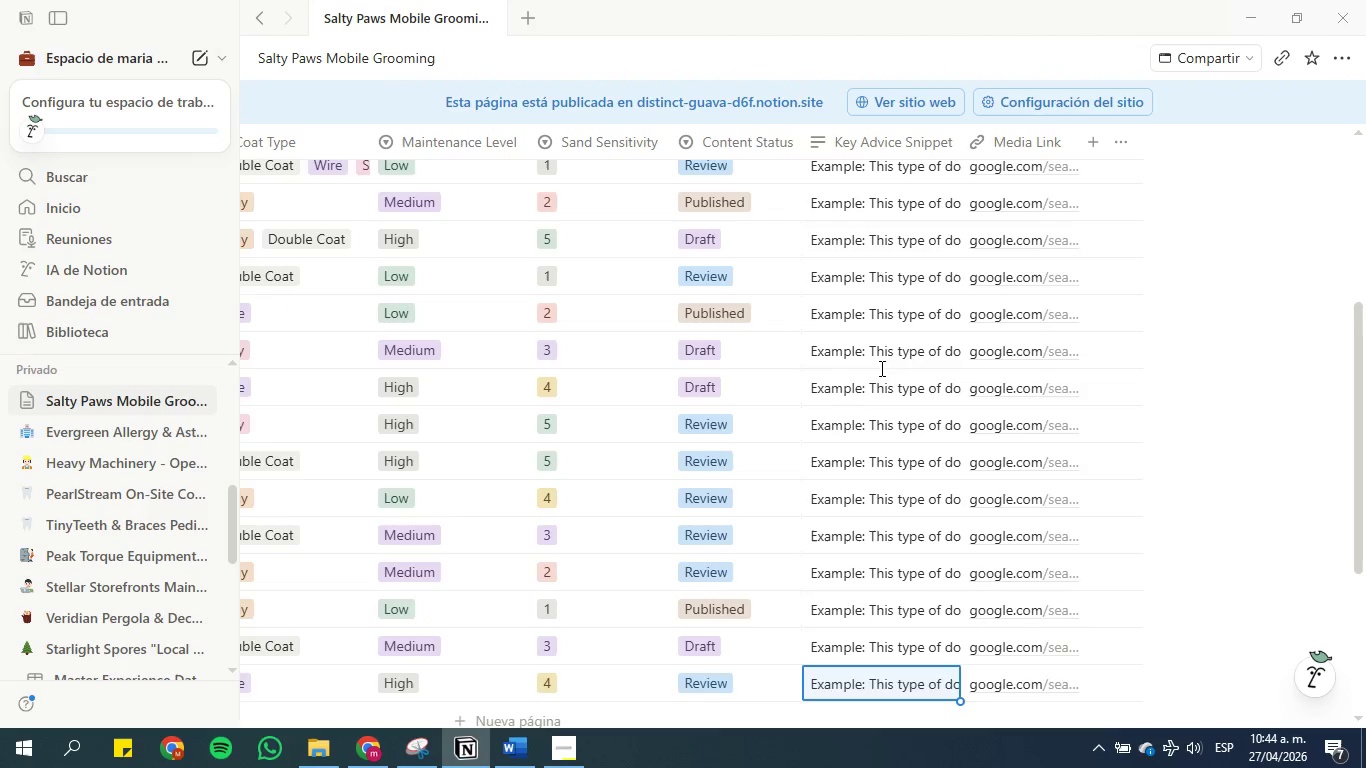 
key(Enter)
 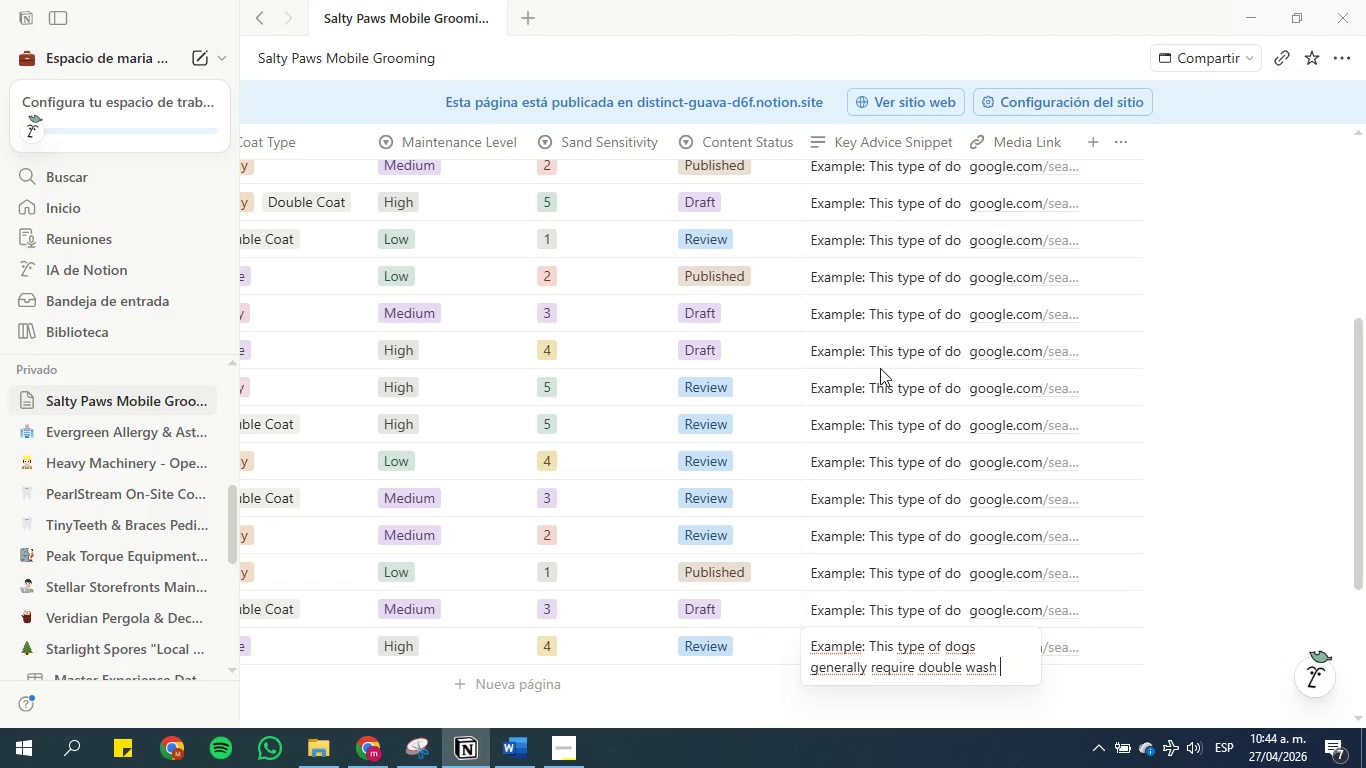 
key(Enter)
 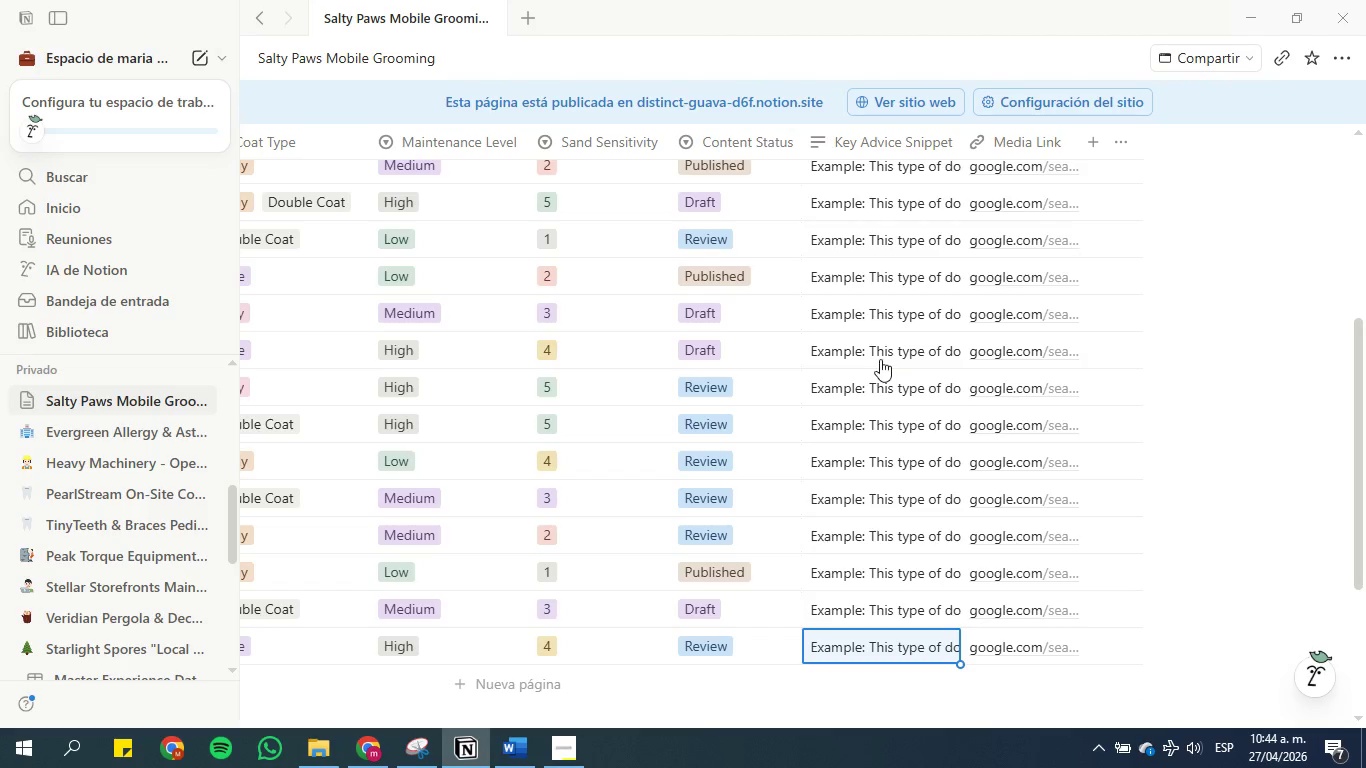 
scroll: coordinate [892, 303], scroll_direction: up, amount: 2.0
 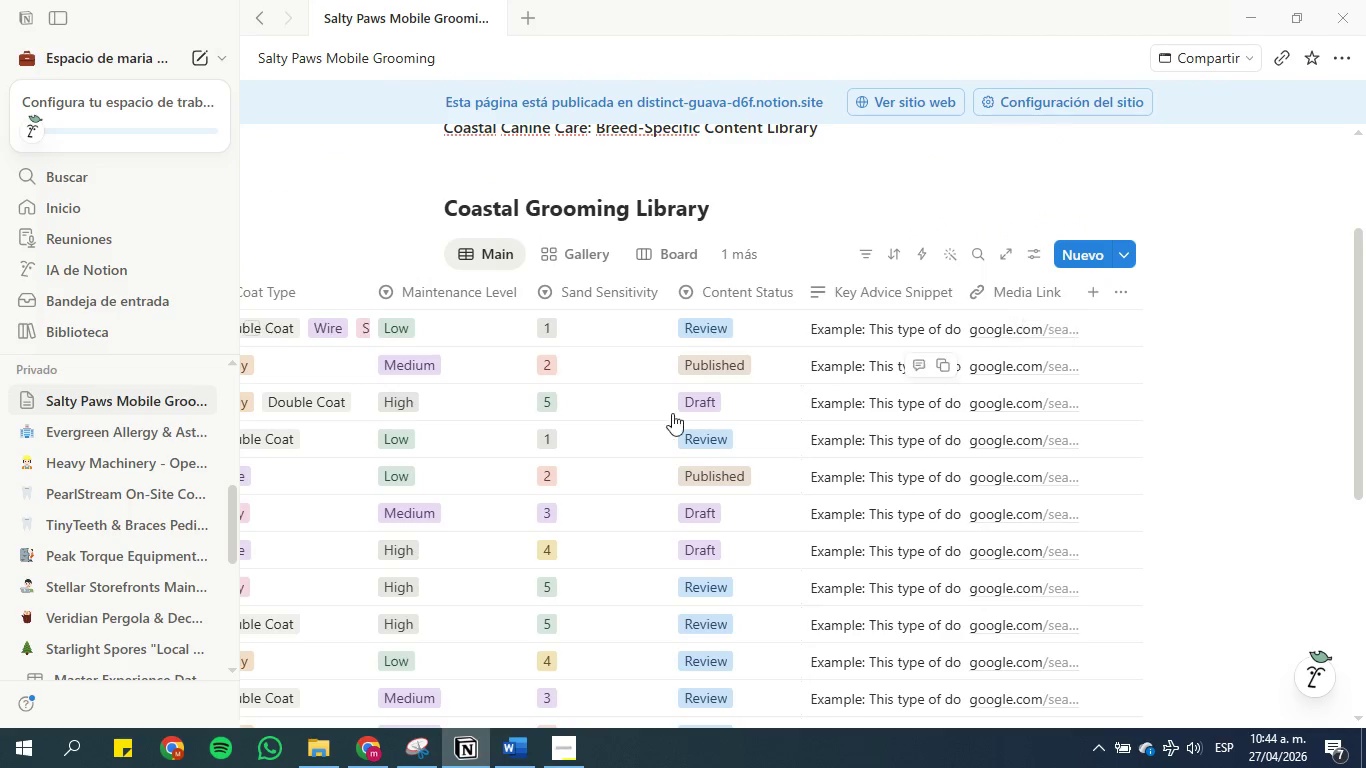 
scroll: coordinate [788, 476], scroll_direction: down, amount: 4.0
 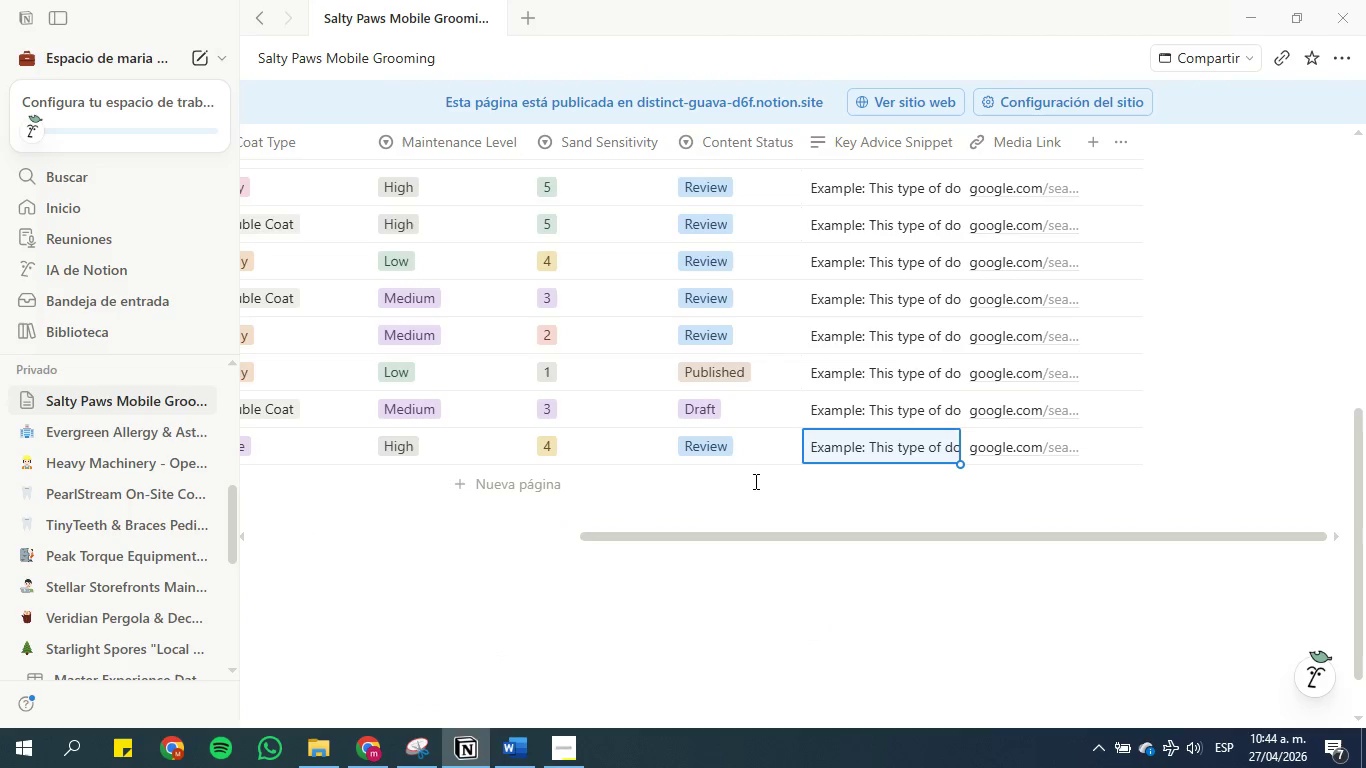 
scroll: coordinate [724, 482], scroll_direction: up, amount: 4.0
 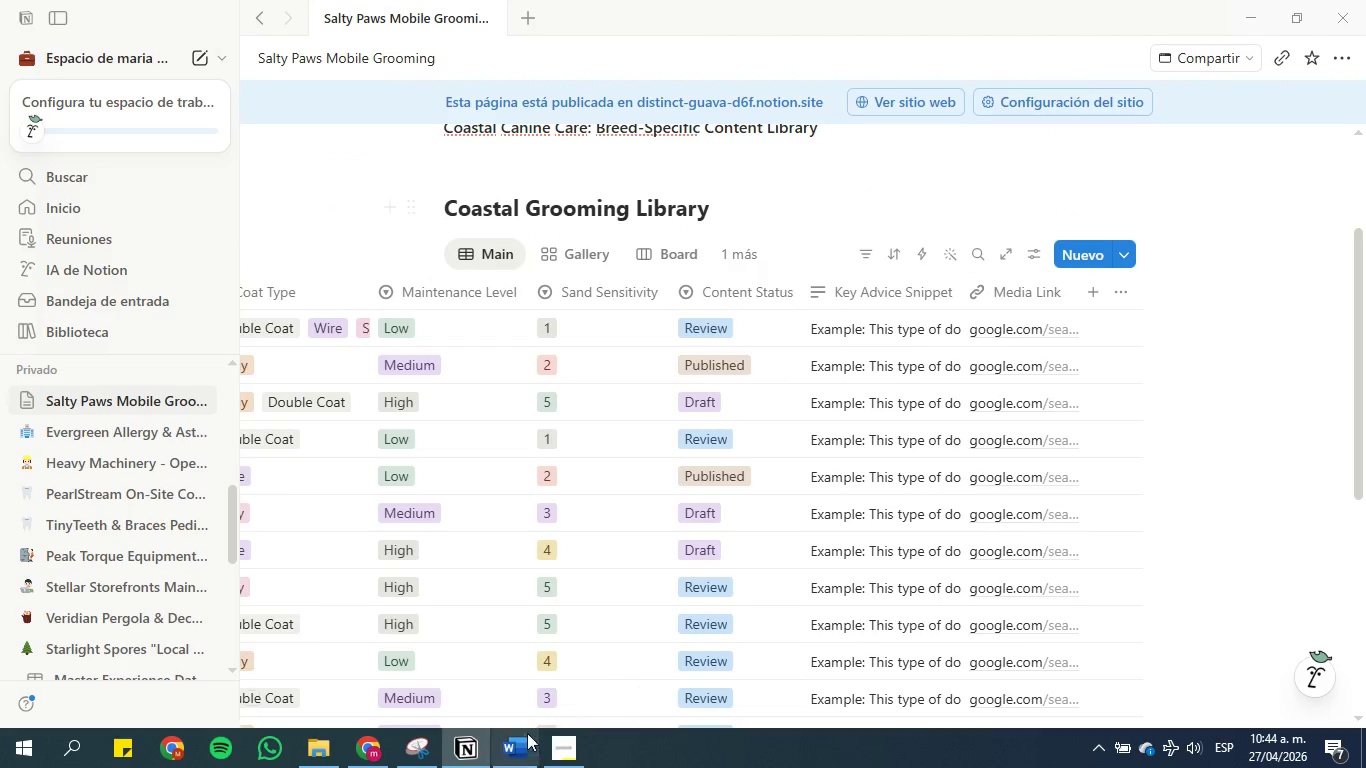 
left_click([526, 741])
 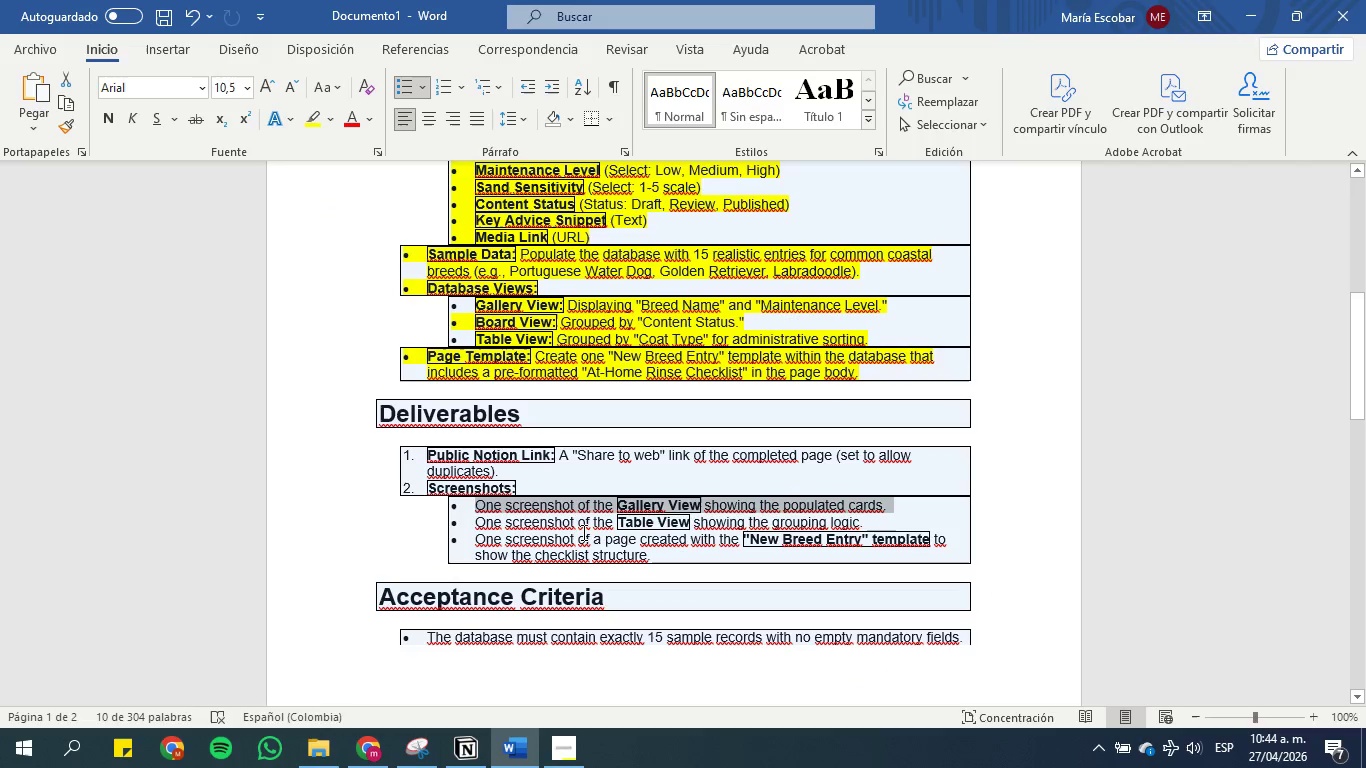 
left_click([1252, 22])
 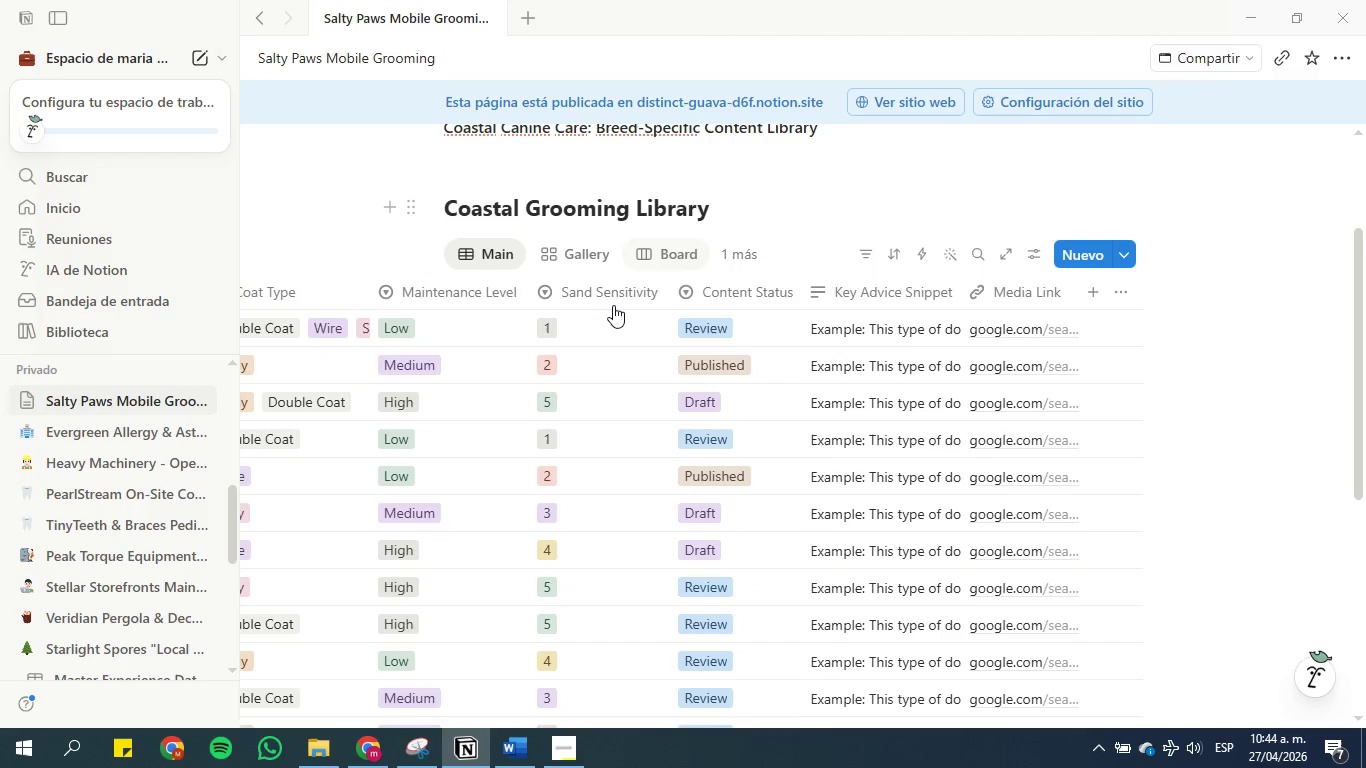 
scroll: coordinate [615, 298], scroll_direction: up, amount: 5.0
 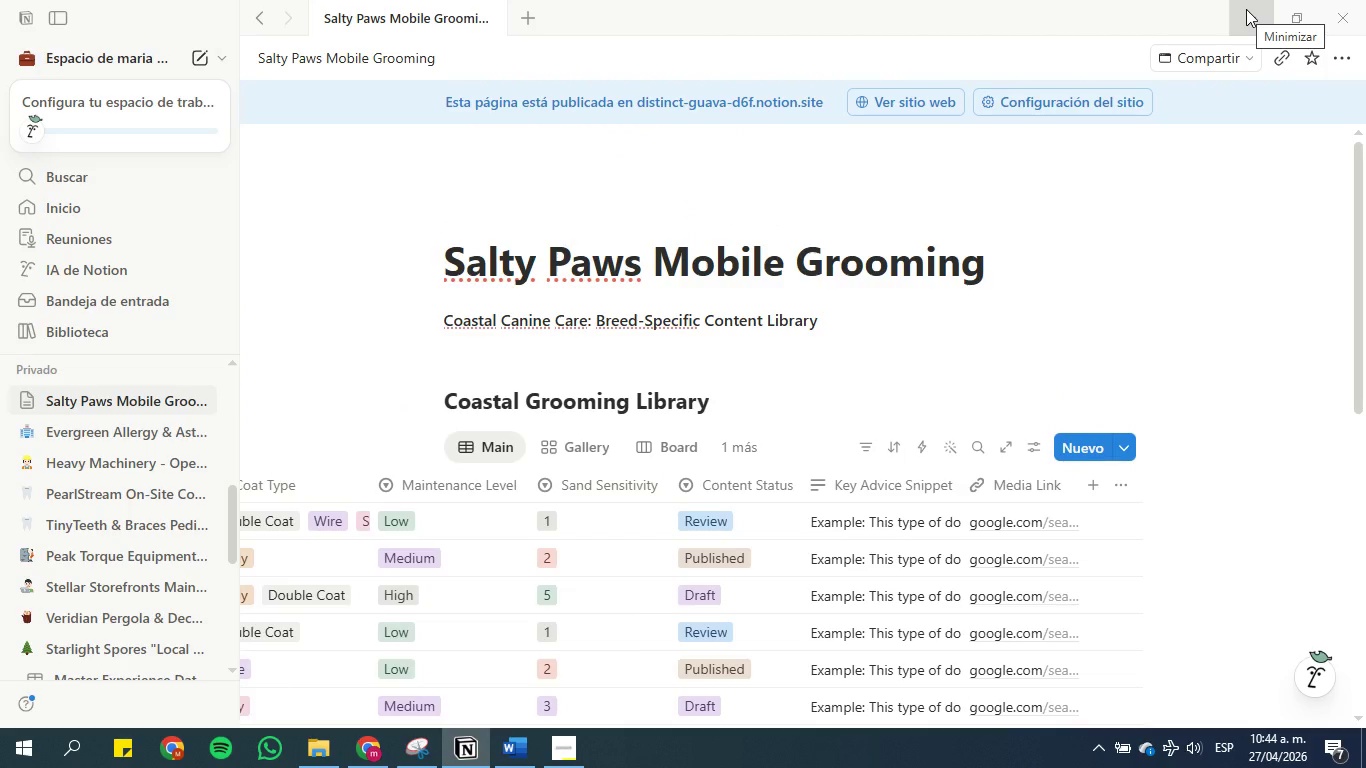 
left_click([470, 211])
 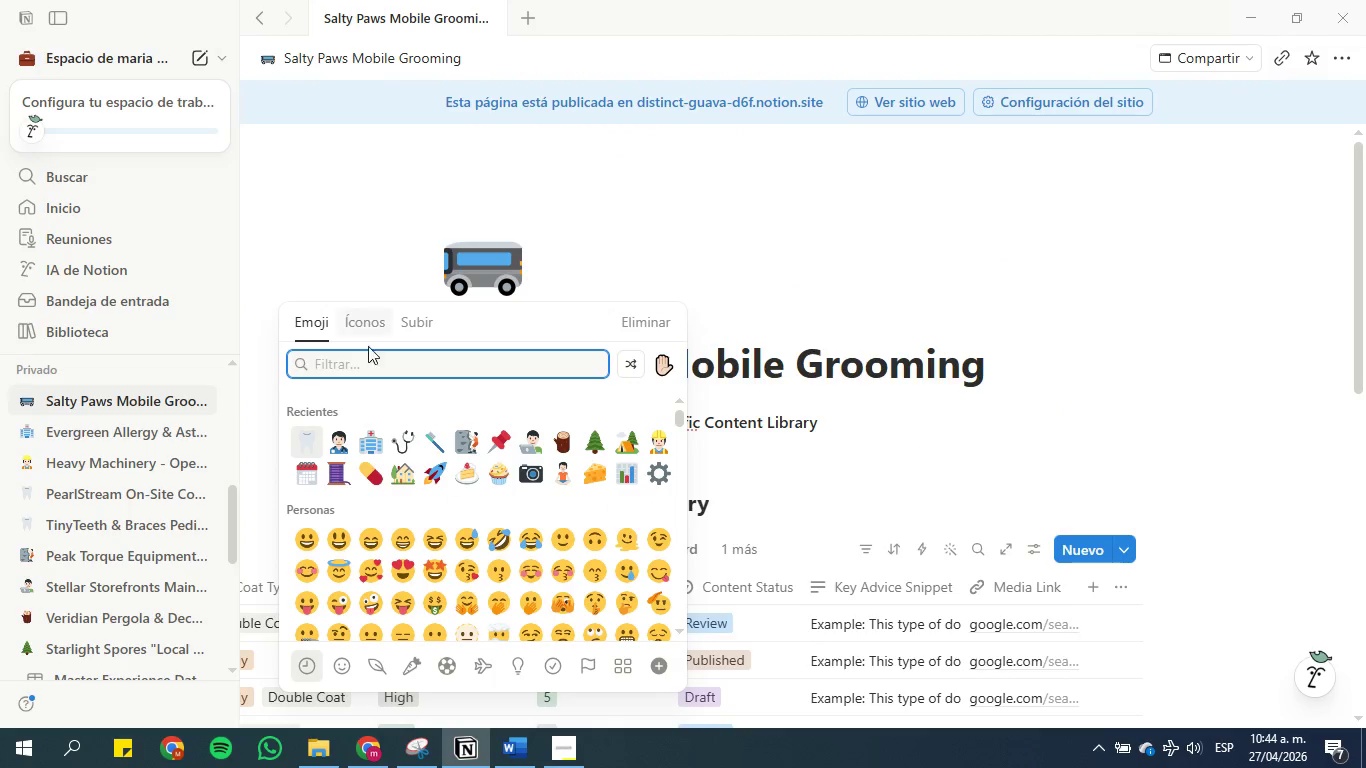 
left_click([369, 354])
 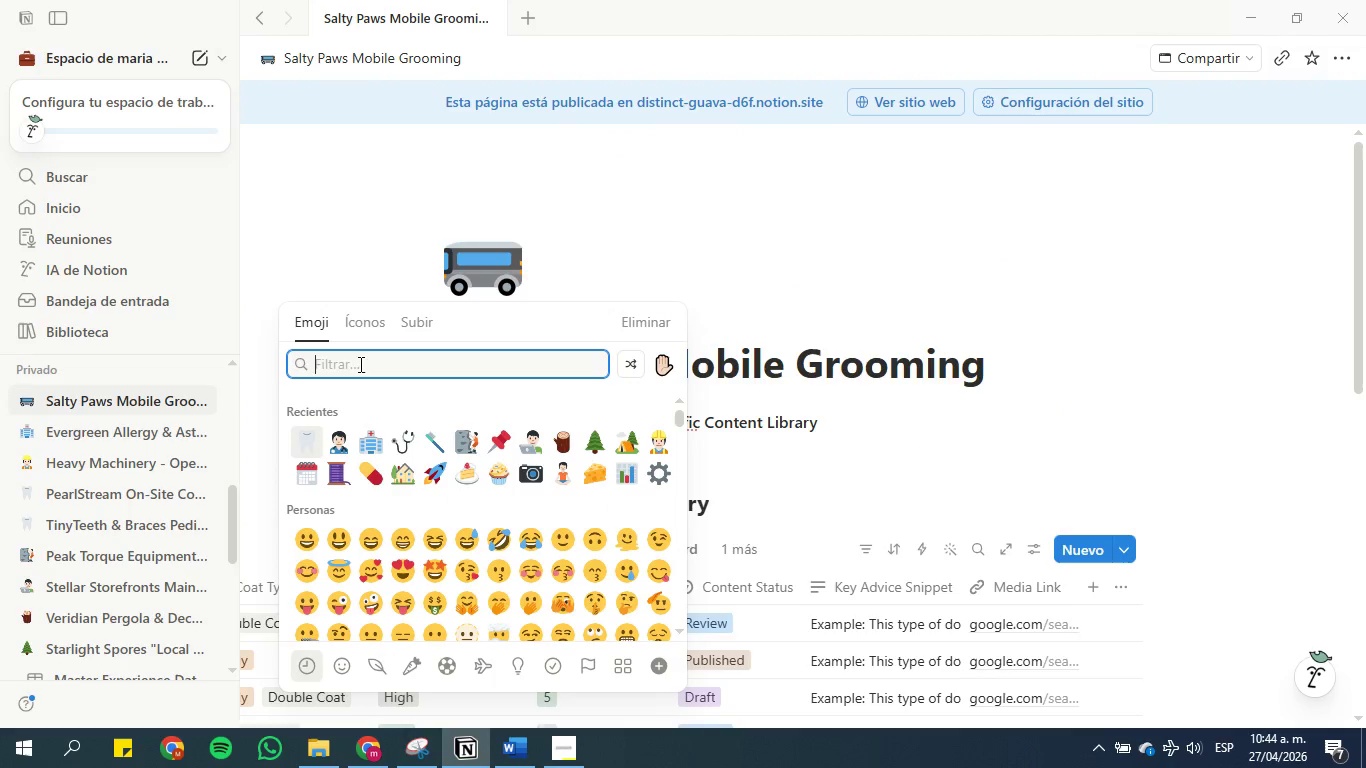 
type(g)
key(Backspace)
type(dogs)
 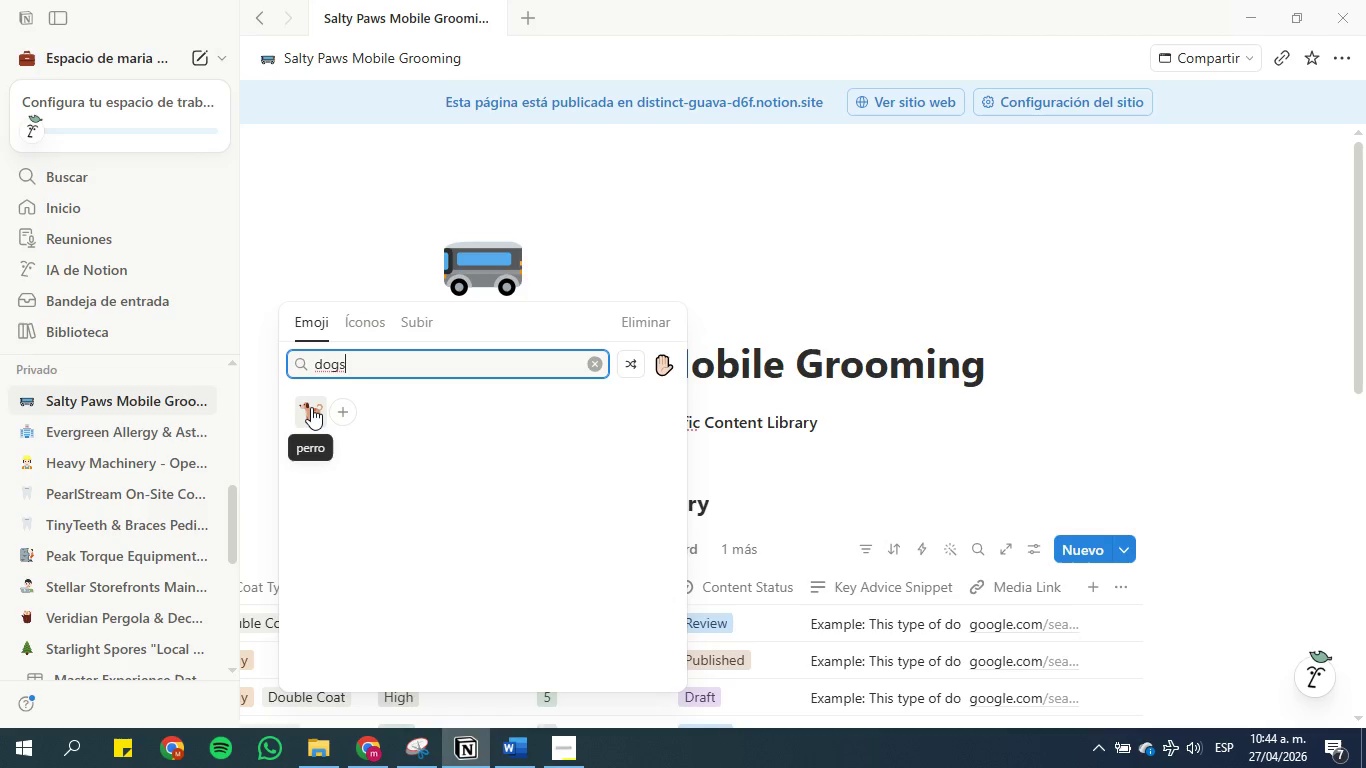 
left_click([311, 407])
 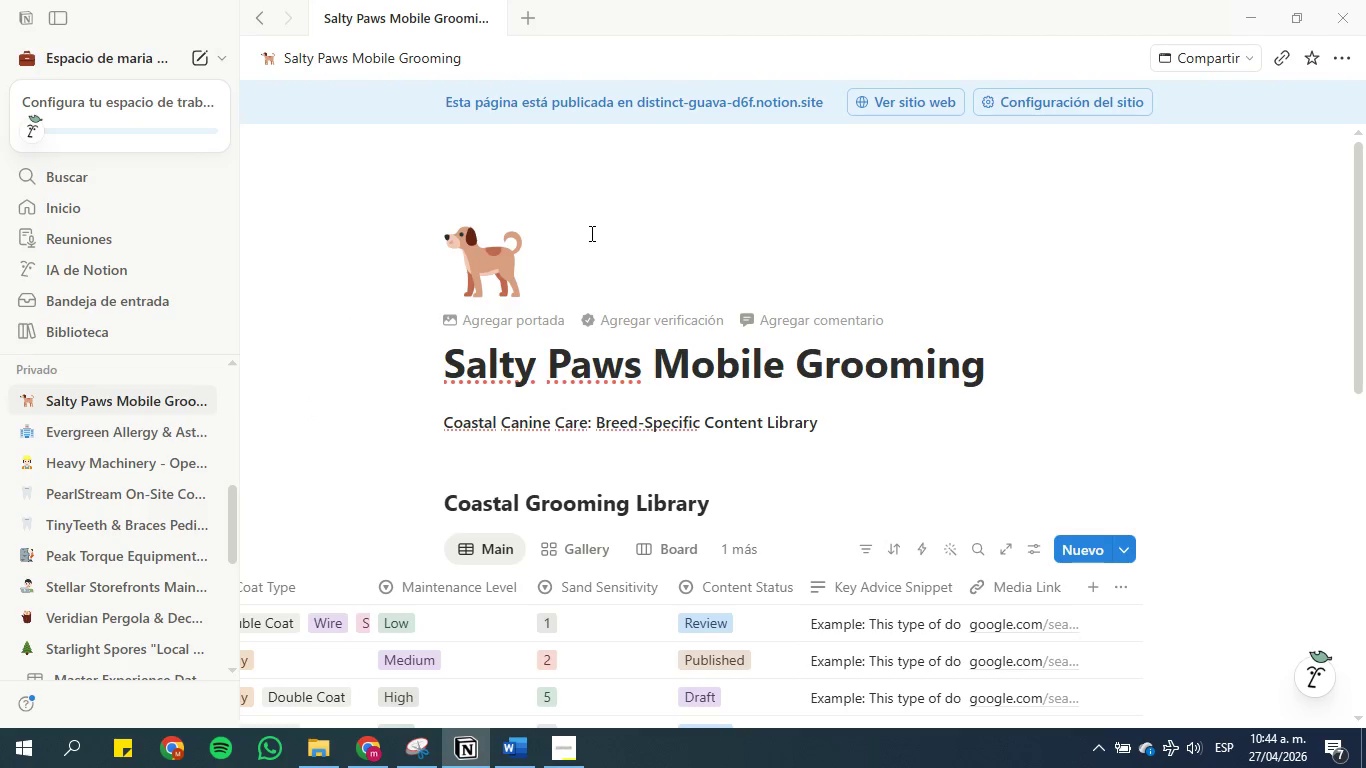 
wait(5.3)
 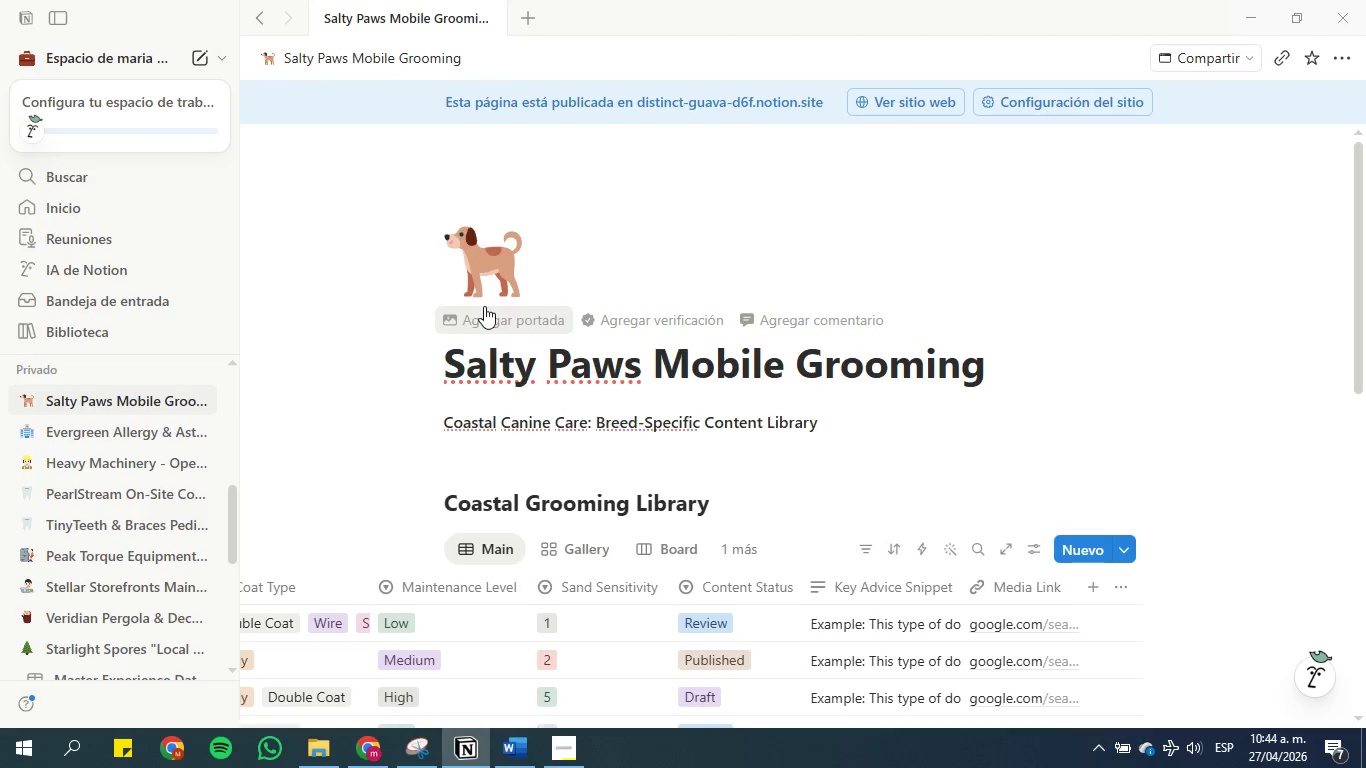 
left_click([518, 241])
 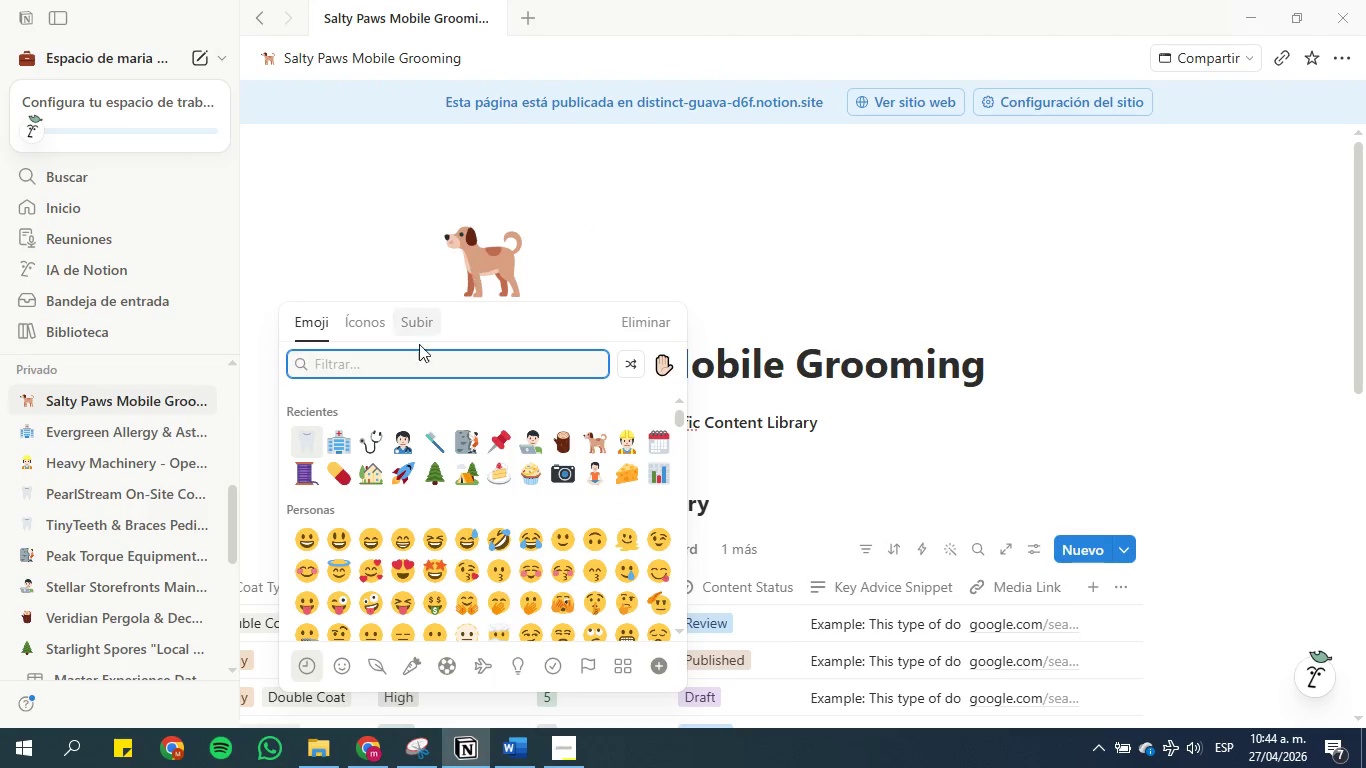 
left_click([418, 377])
 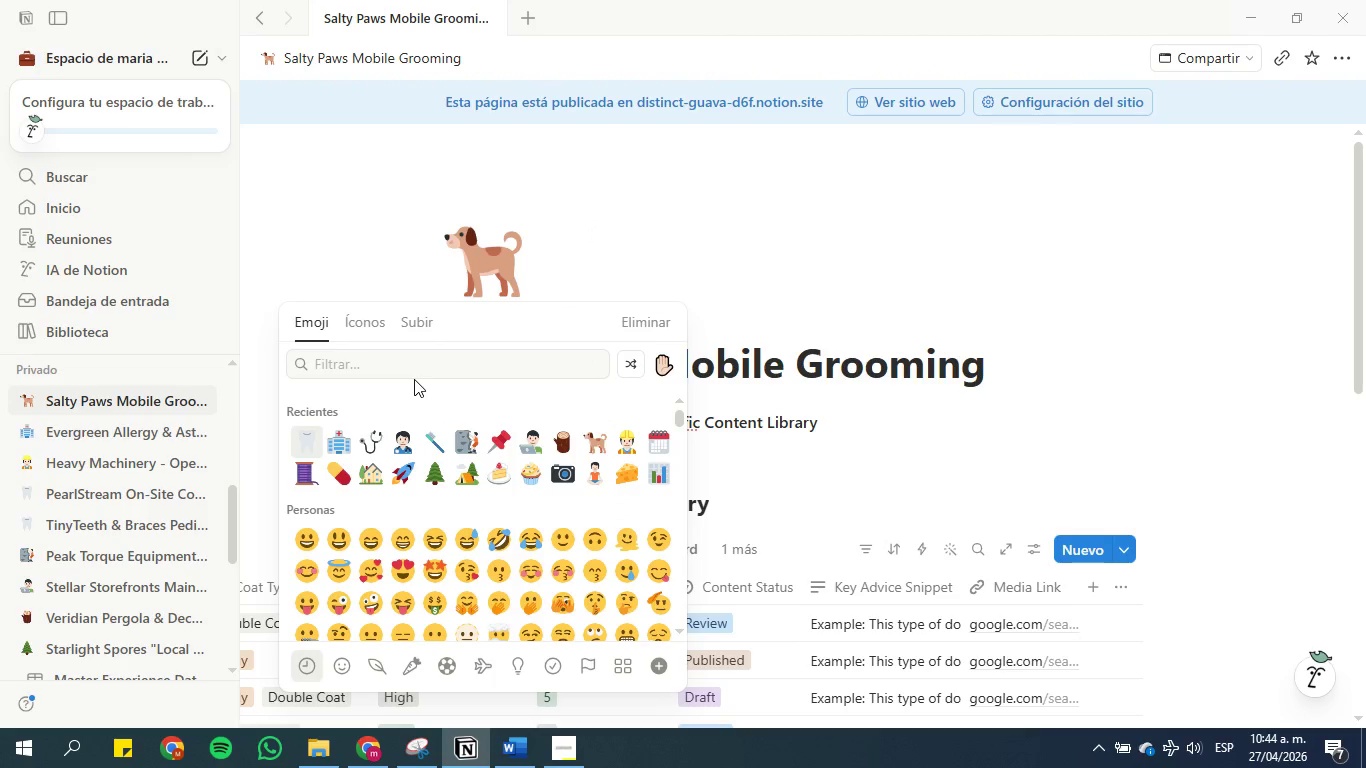 
type(Hue)
 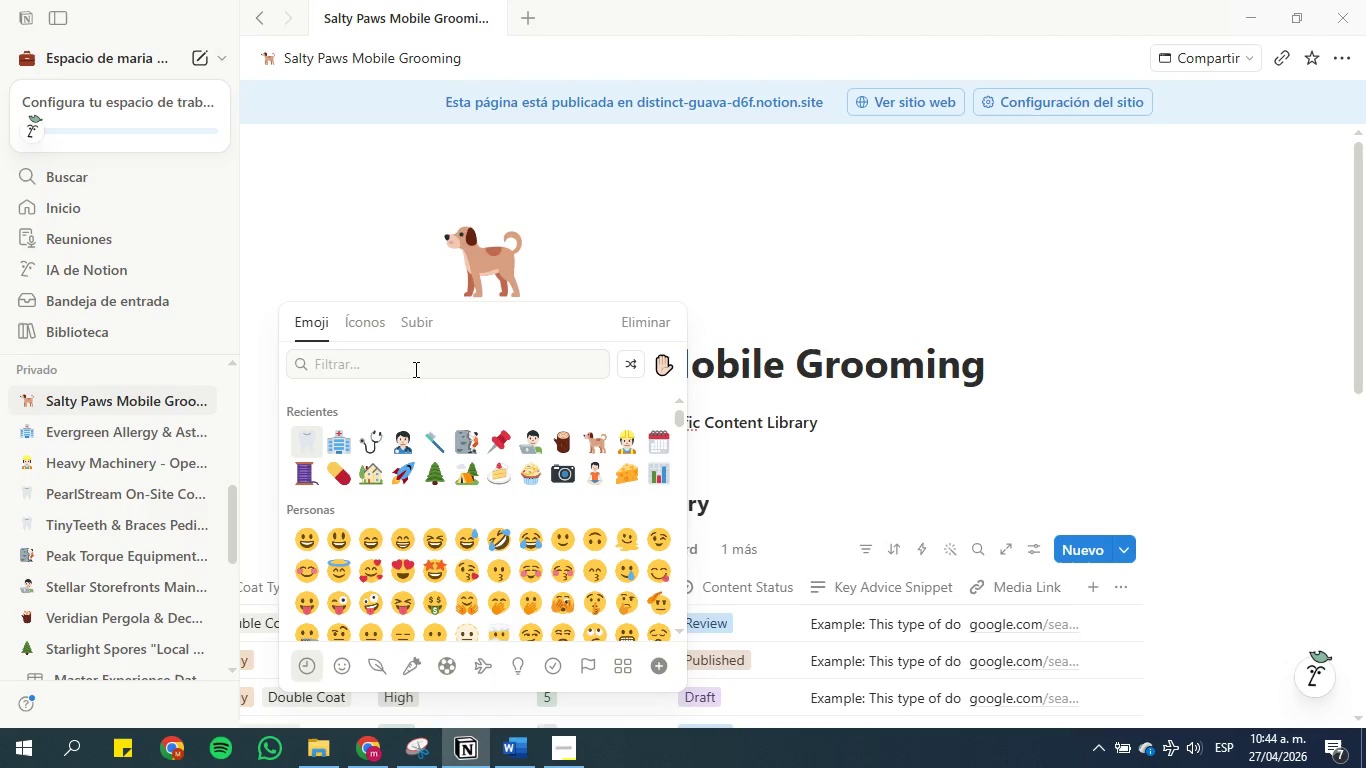 
left_click([414, 366])
 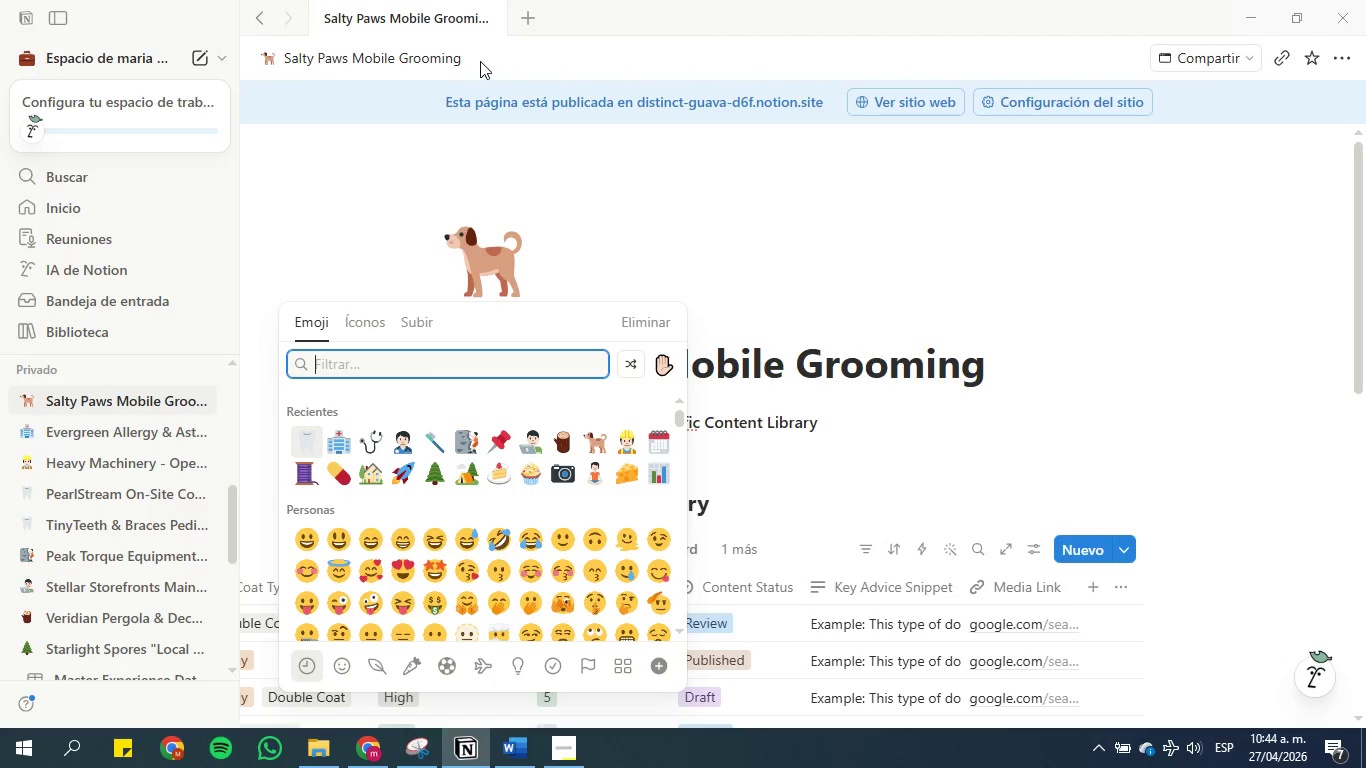 
type(huell)
 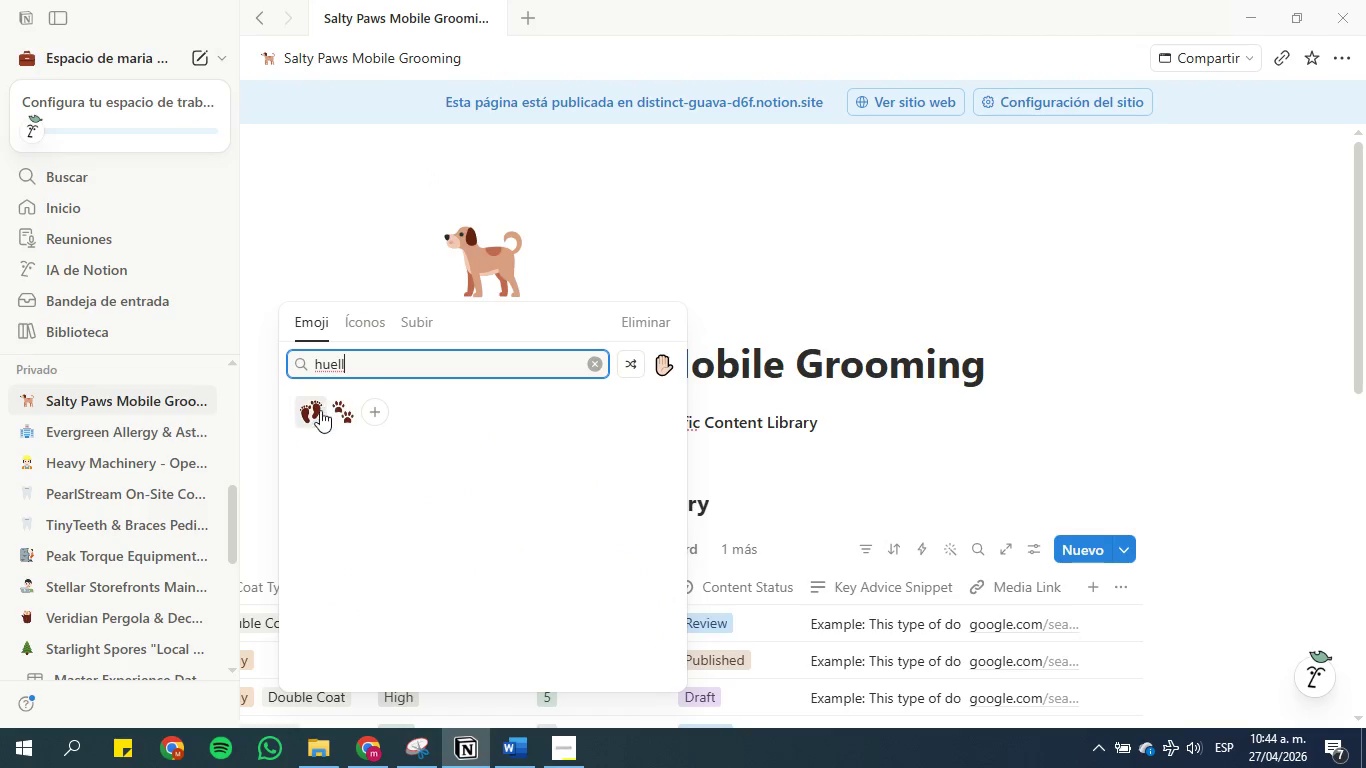 
left_click([340, 410])
 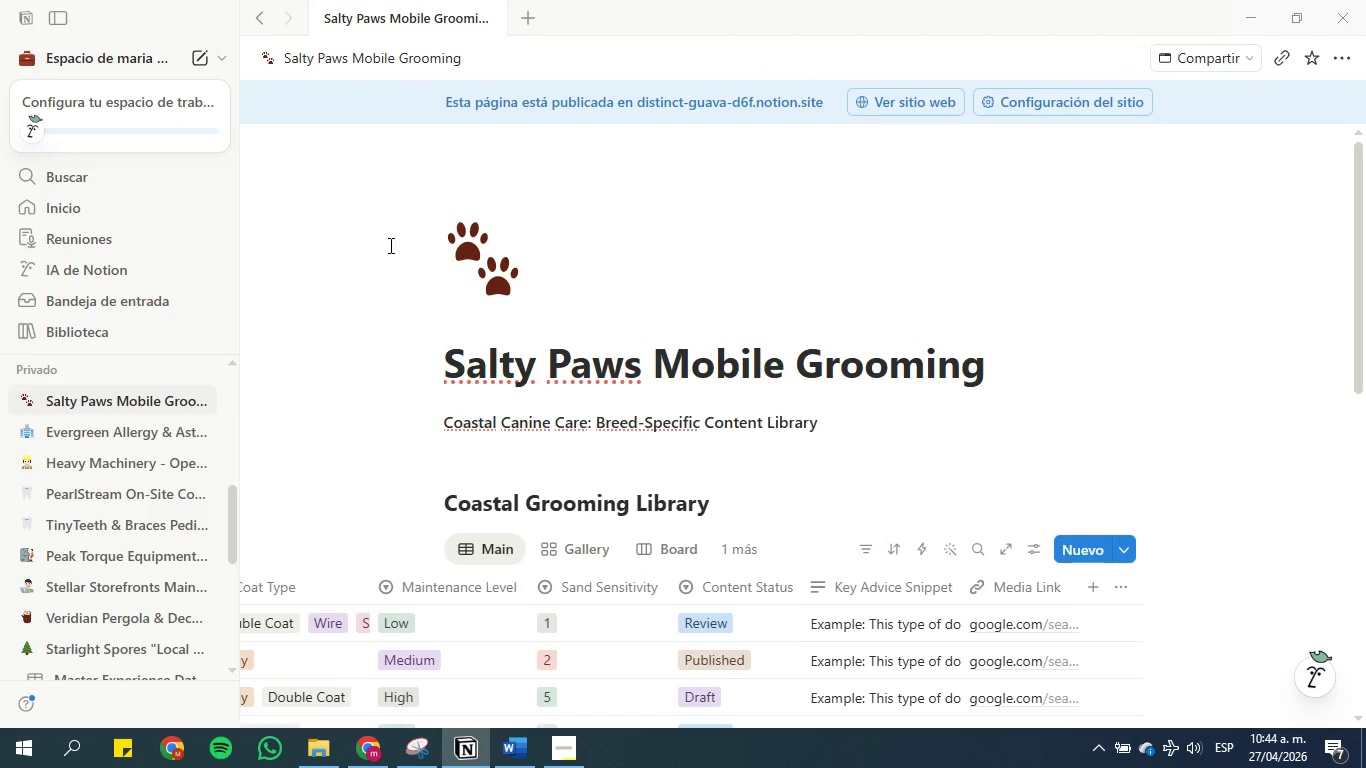 
left_click([372, 291])
 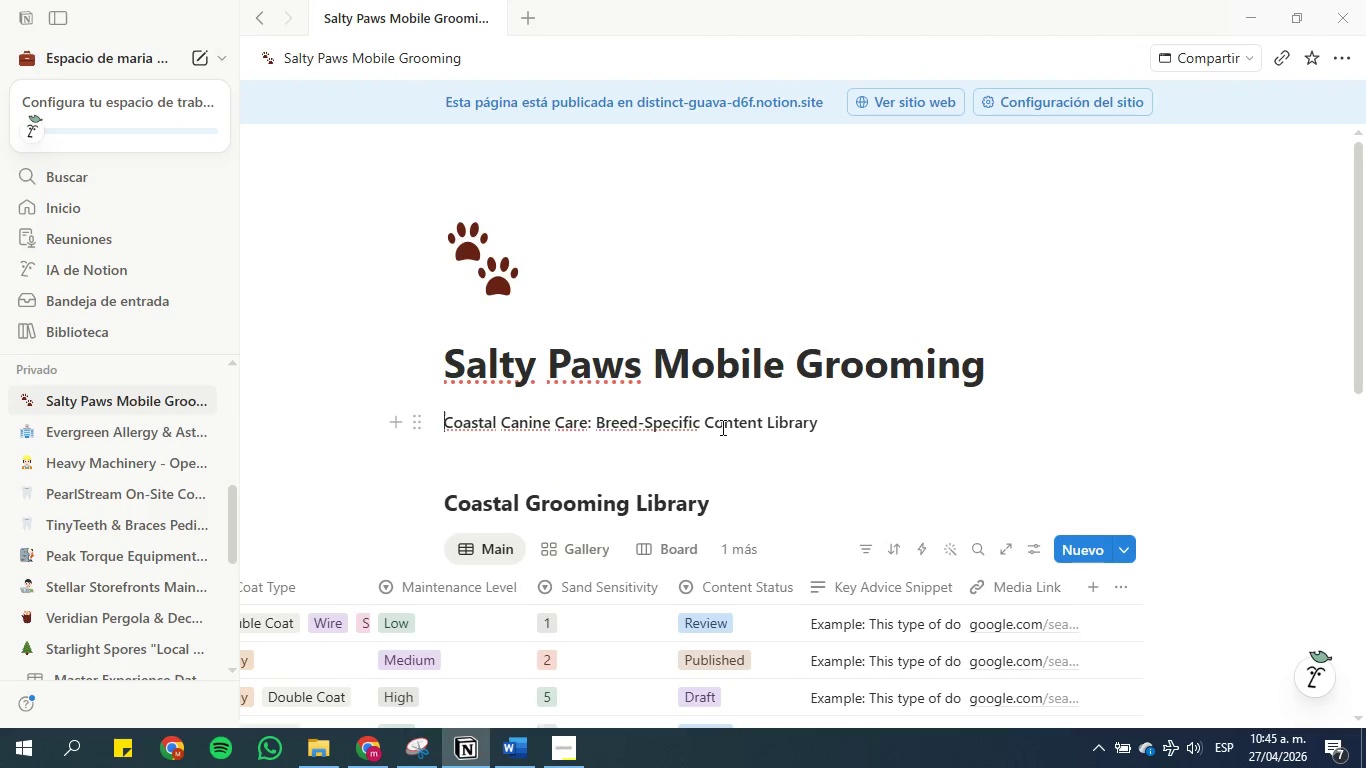 
left_click([858, 422])
 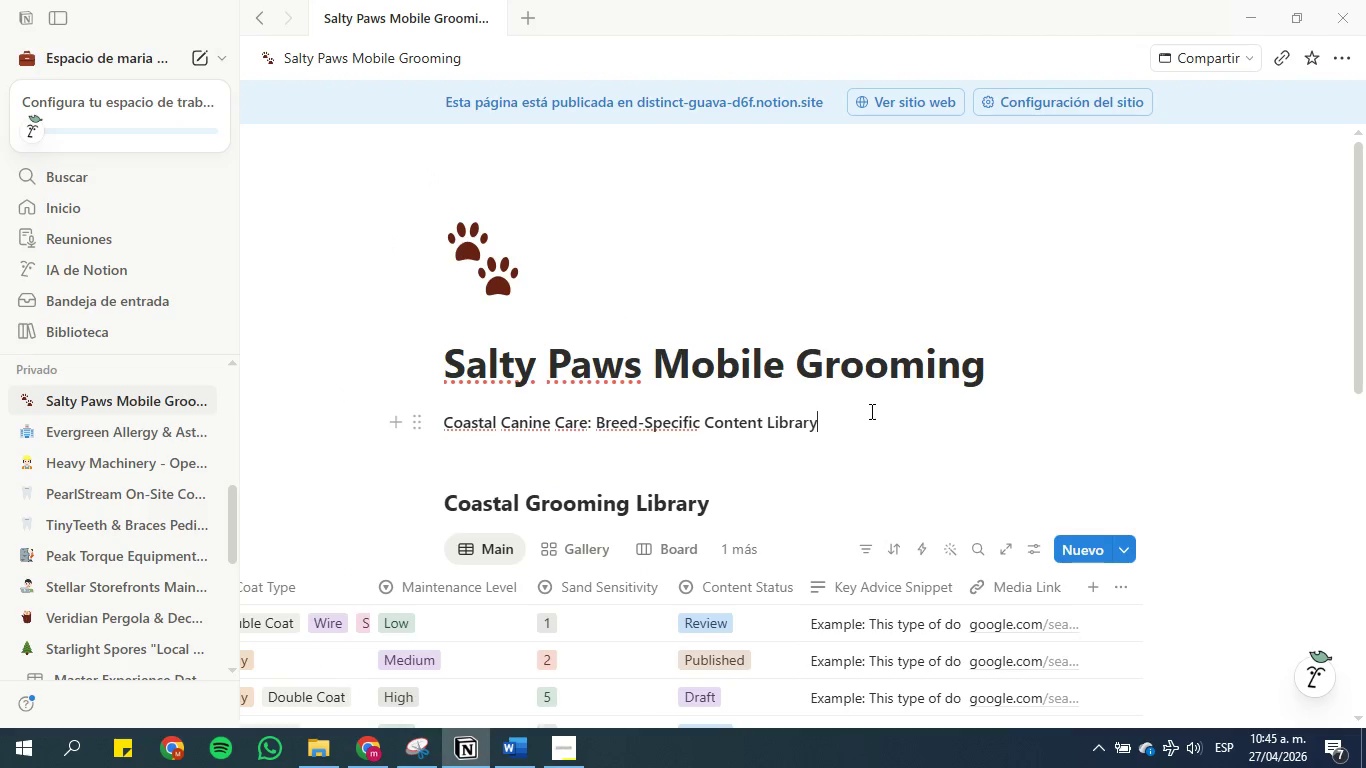 
key(Shift+ShiftRight)
 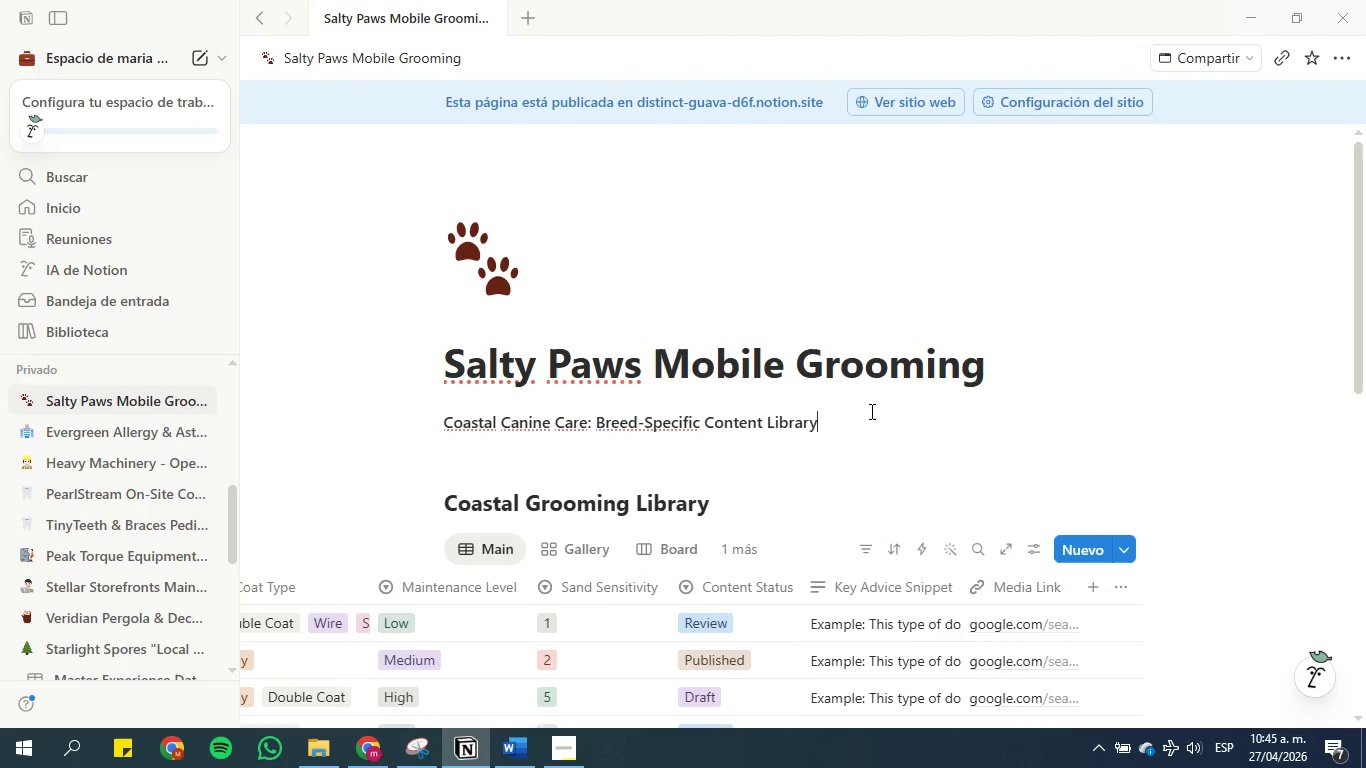 
key(Enter)
 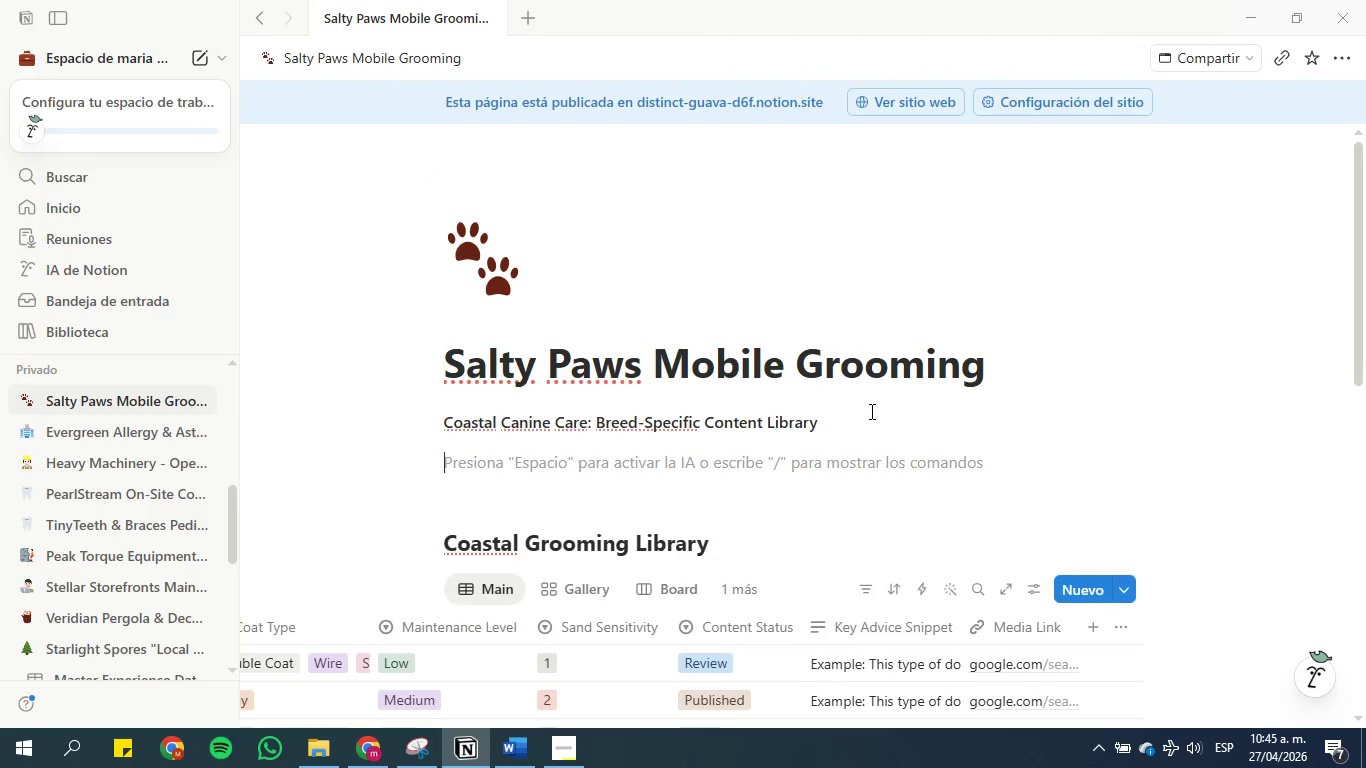 
key(Enter)
 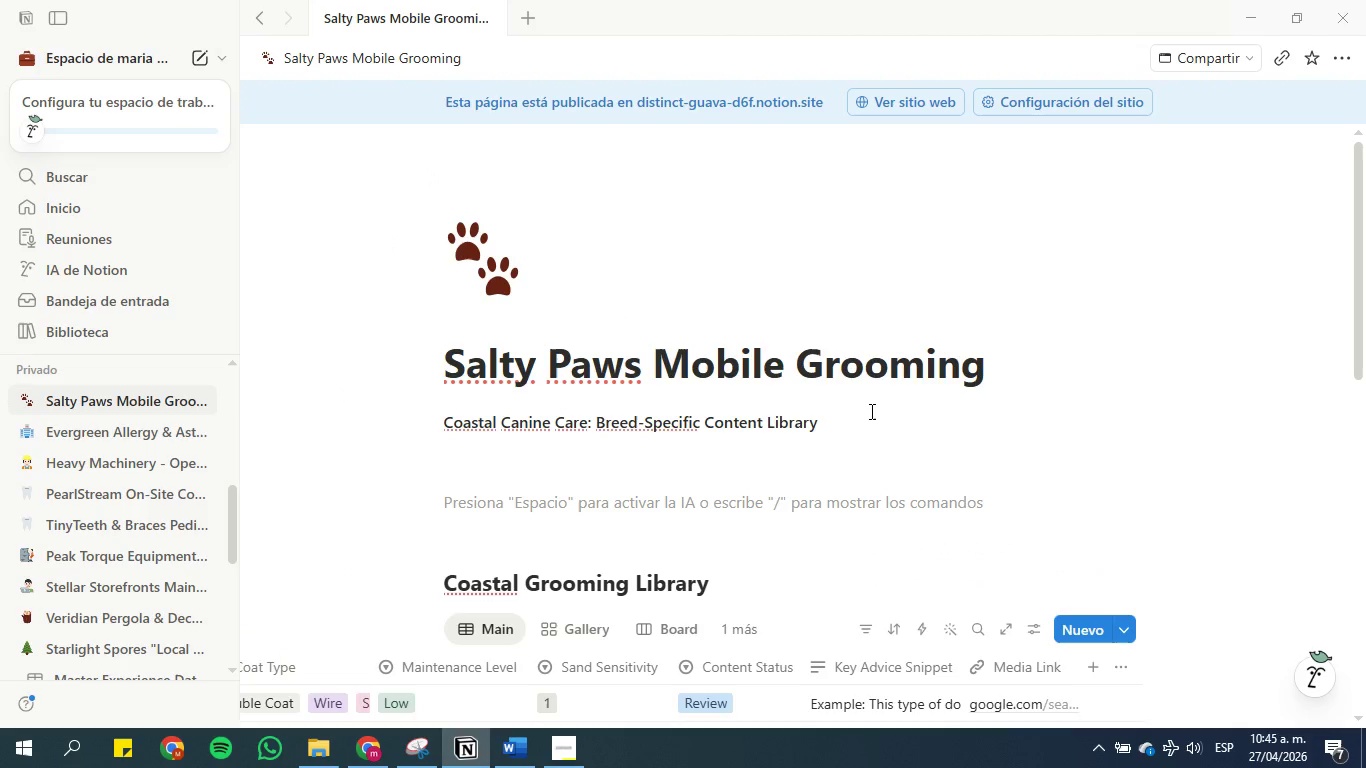 
type(Dashboard )
 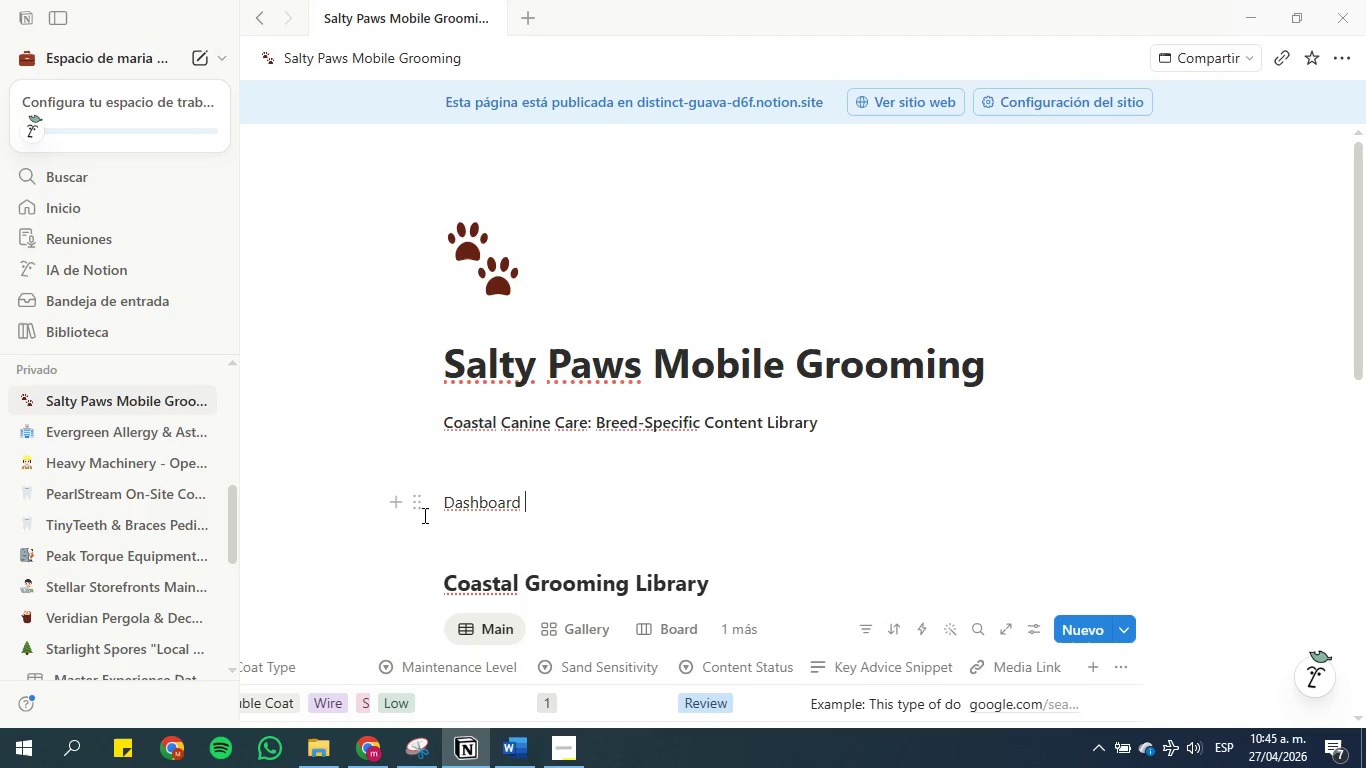 
left_click([422, 508])
 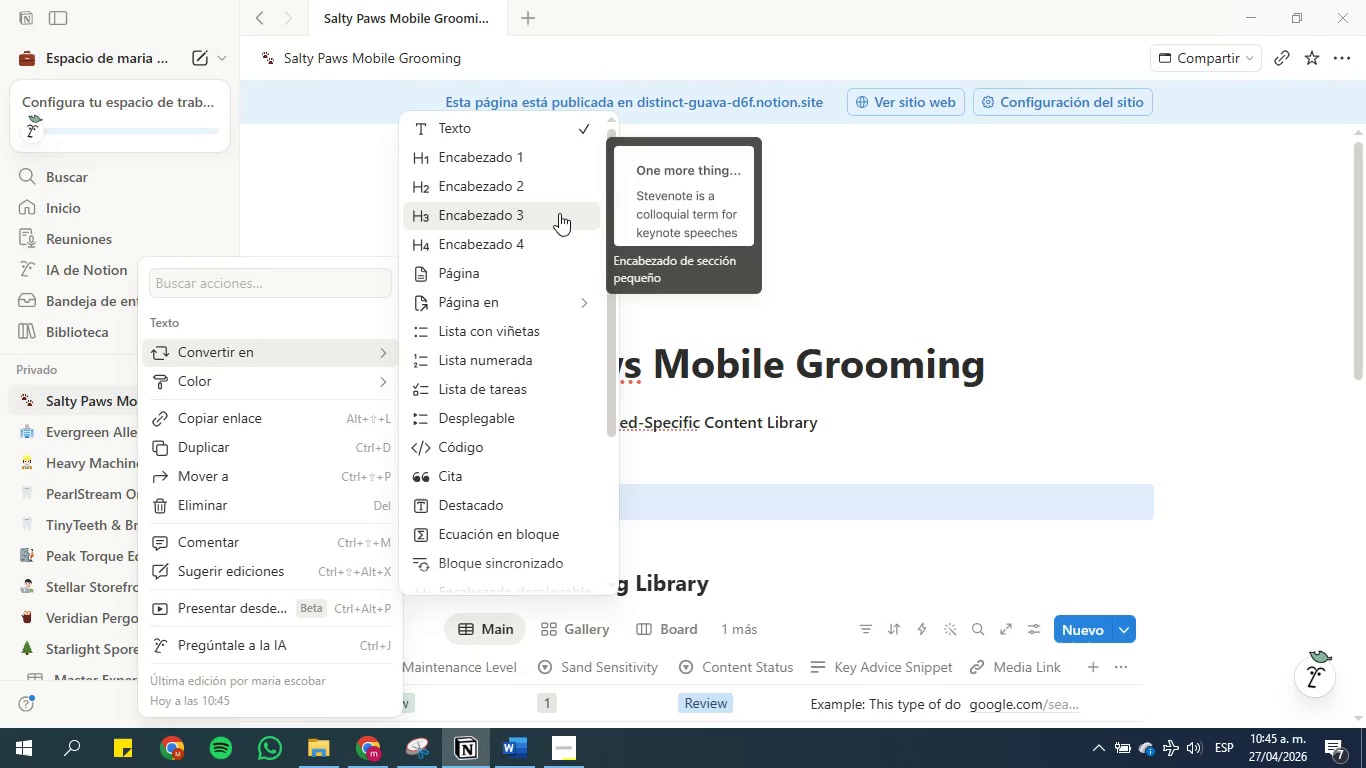 
left_click([544, 187])
 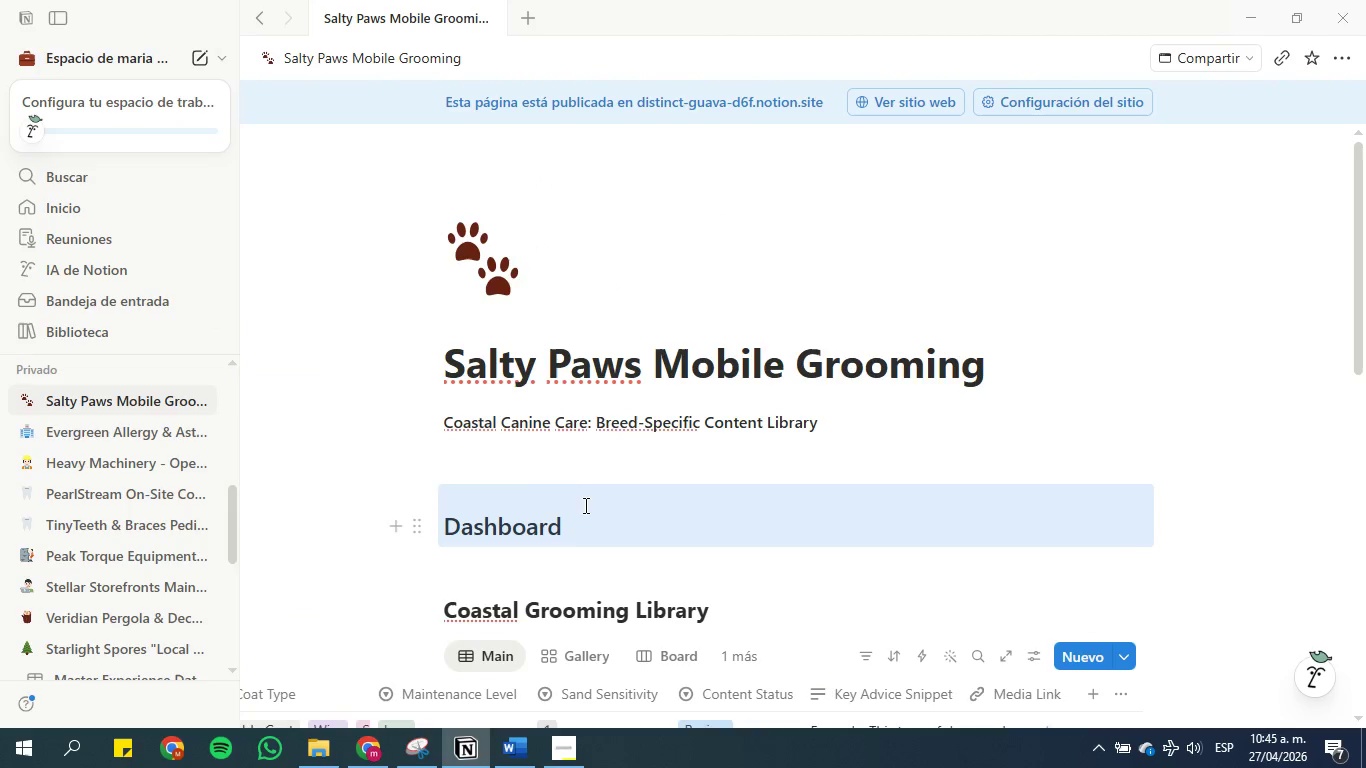 
left_click([594, 527])
 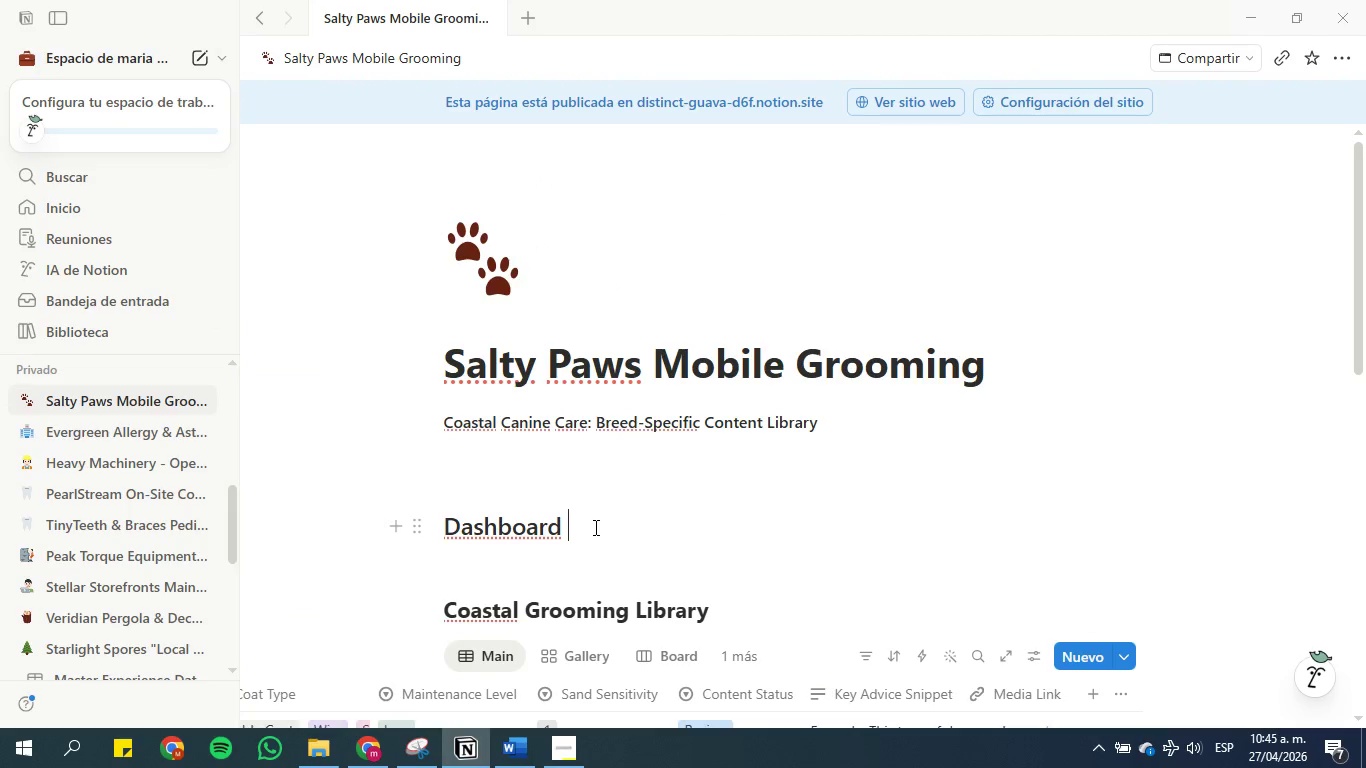 
key(Enter)
 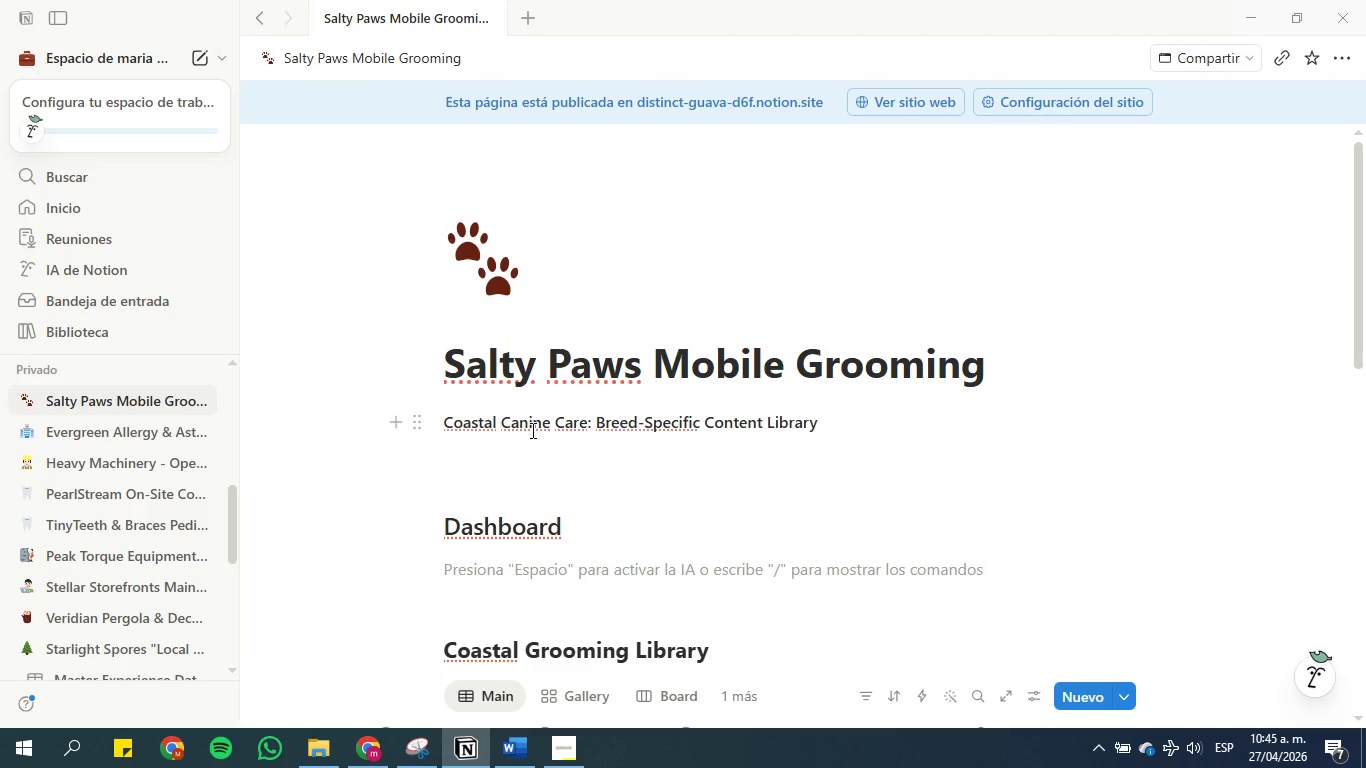 
wait(12.28)
 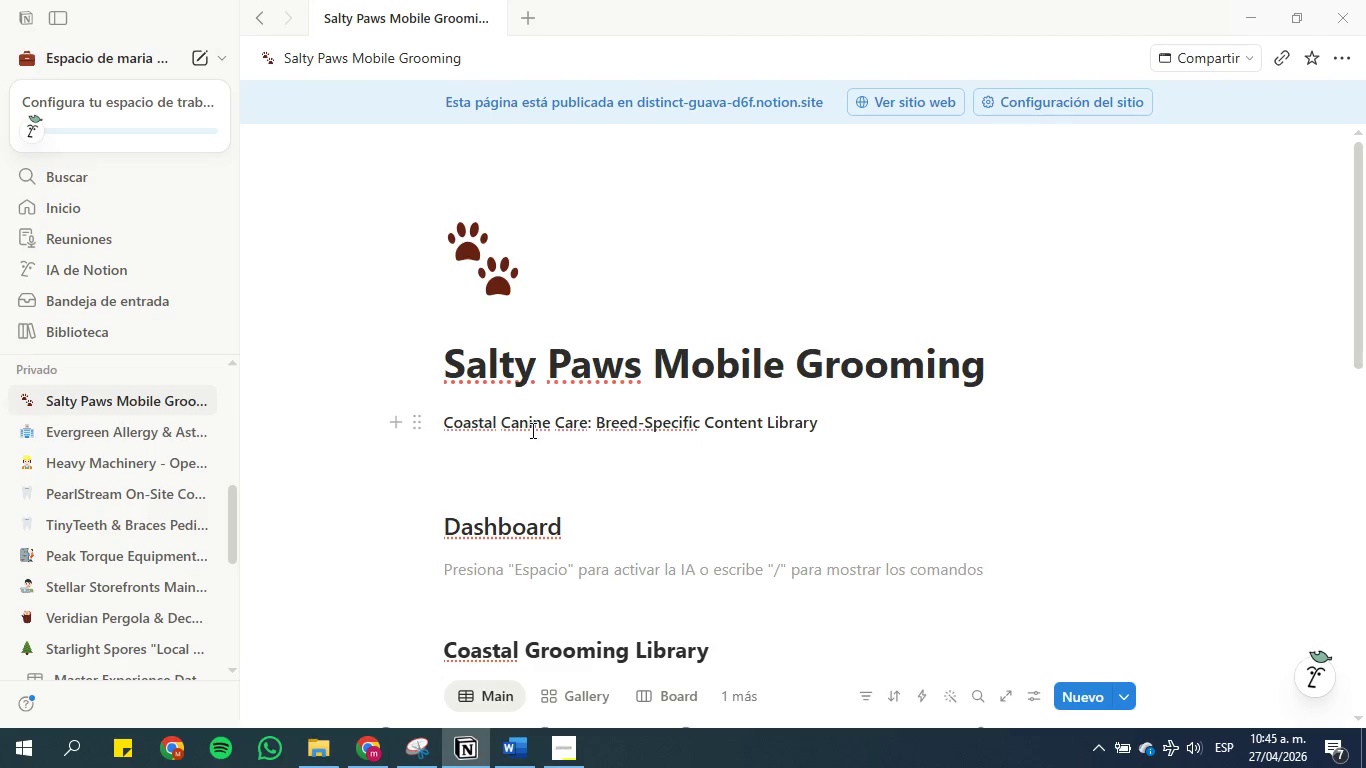 
scroll: coordinate [817, 424], scroll_direction: down, amount: 2.0
 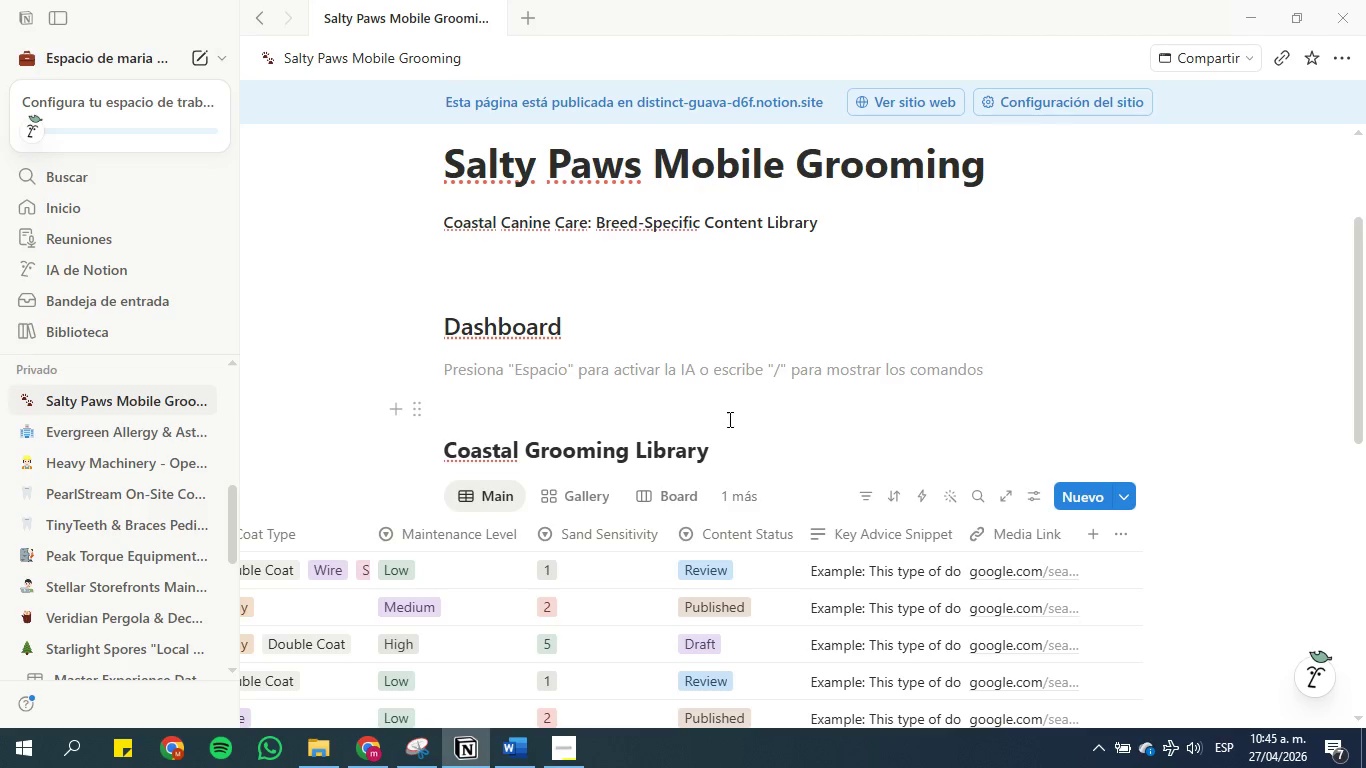 
left_click([768, 397])
 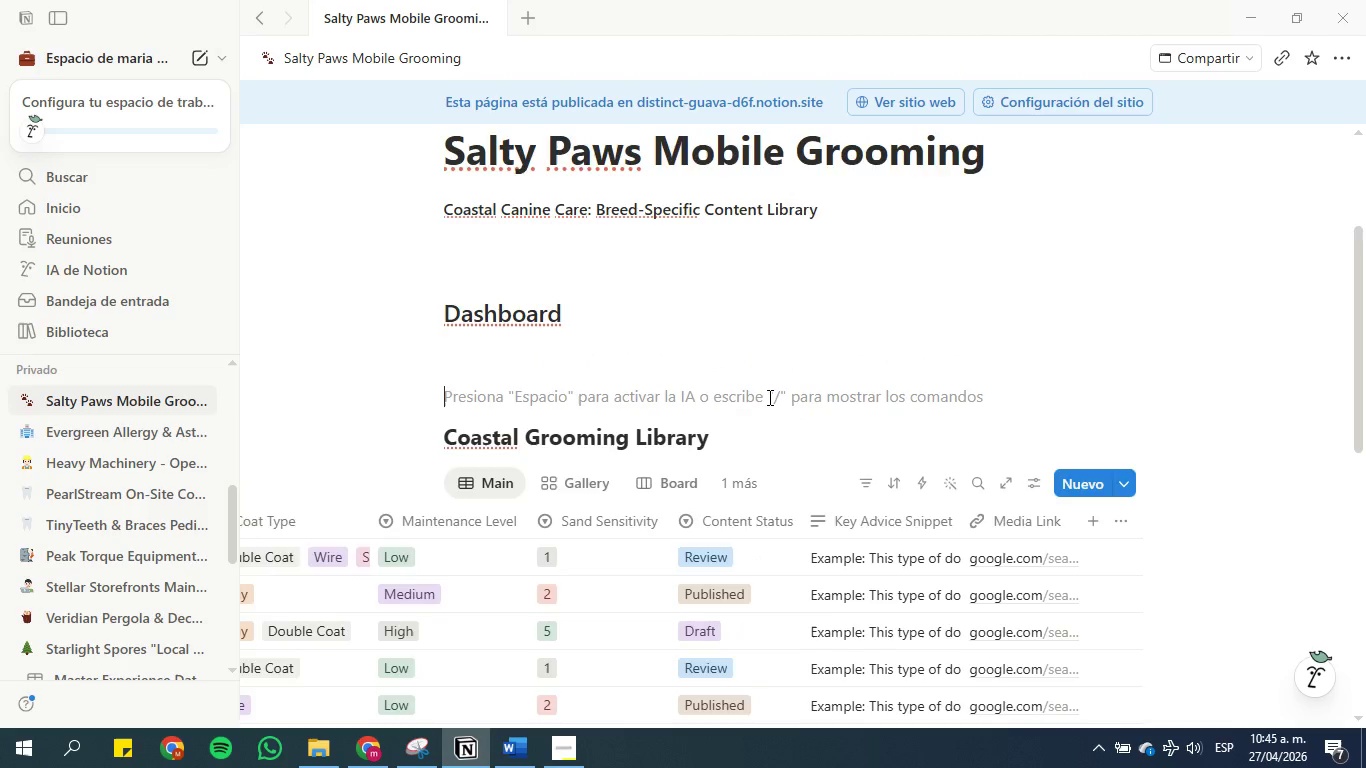 
scroll: coordinate [674, 424], scroll_direction: down, amount: 6.0
 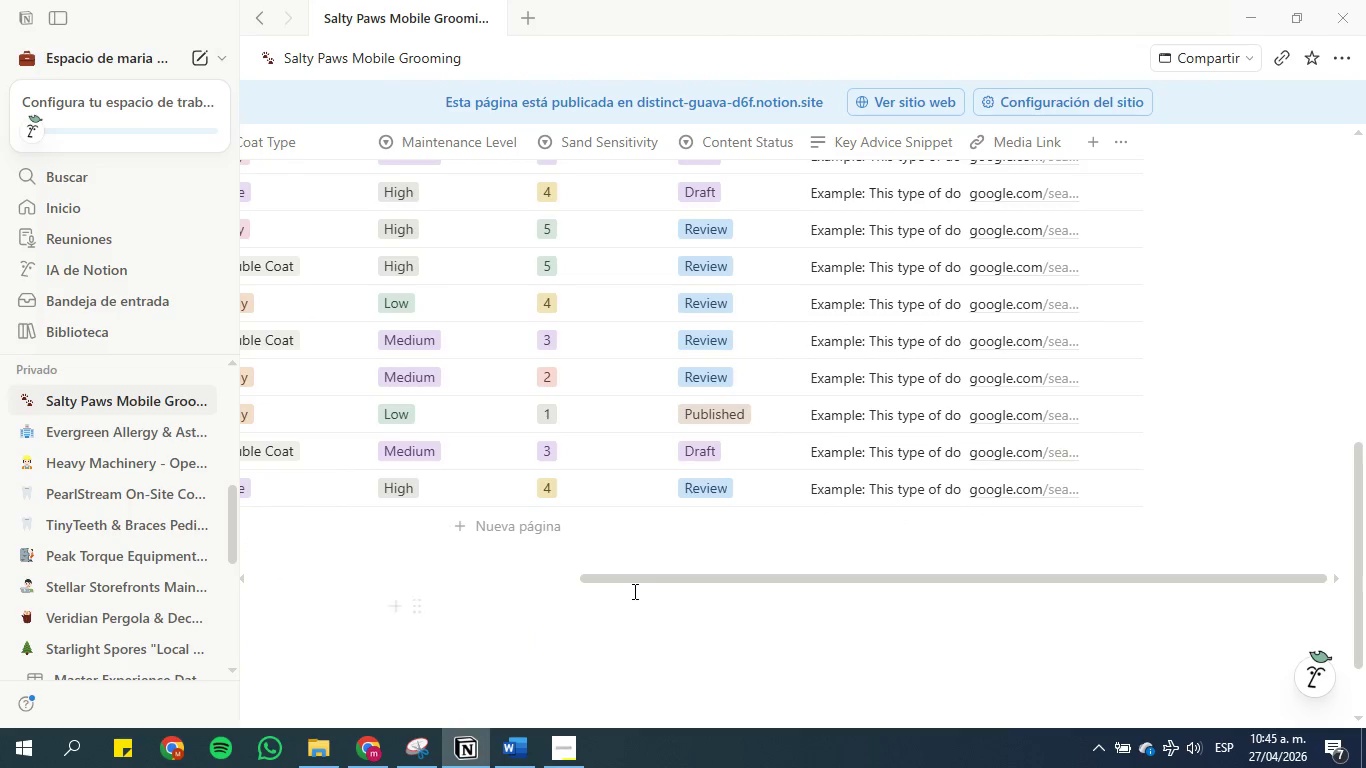 
left_click_drag(start_coordinate=[634, 577], to_coordinate=[214, 567])
 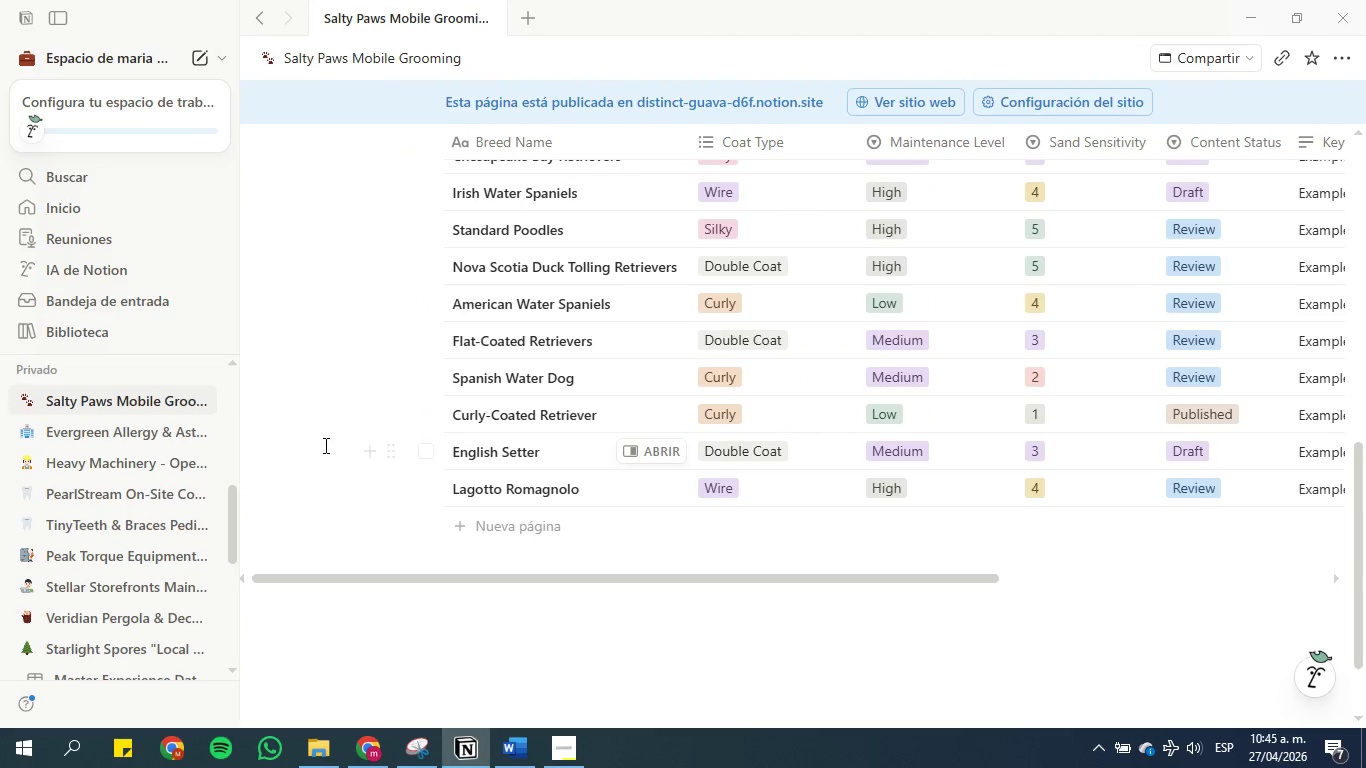 
scroll: coordinate [414, 361], scroll_direction: up, amount: 8.0
 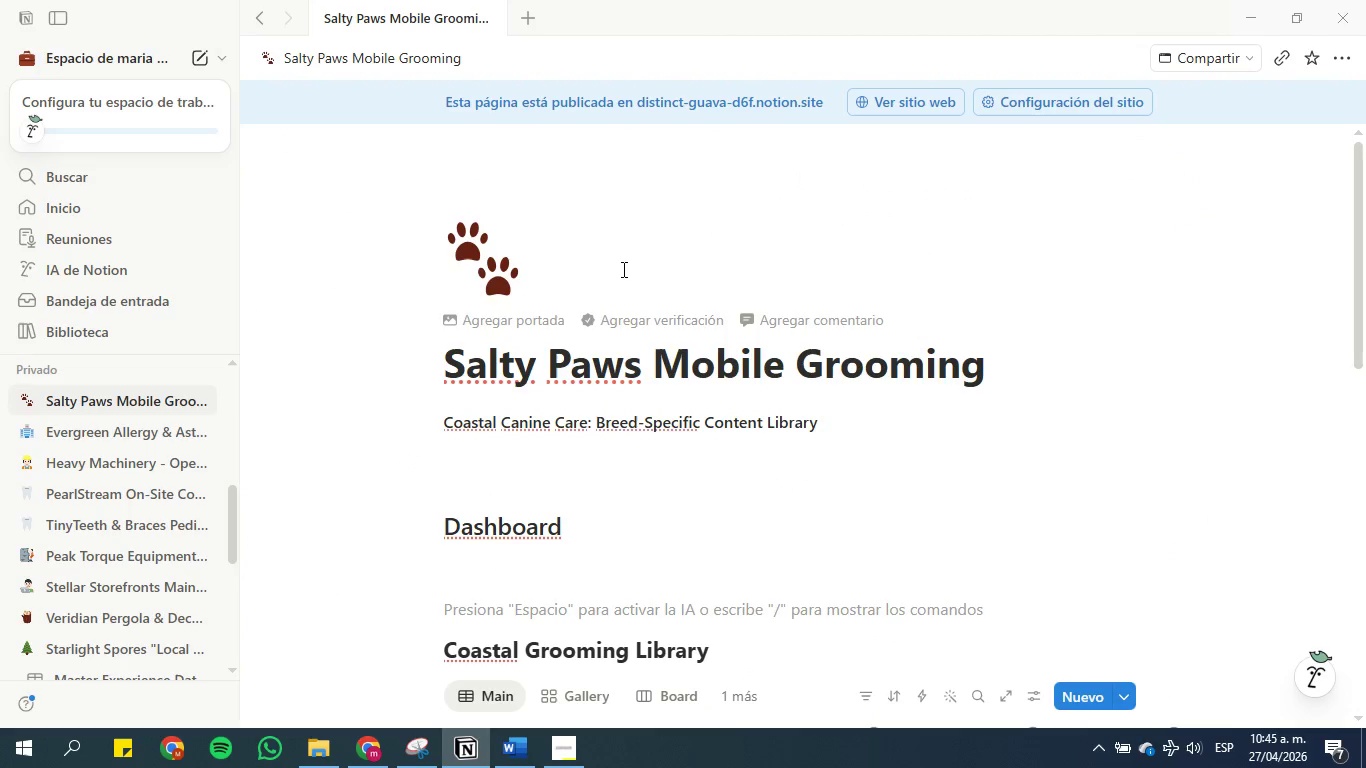 
double_click([489, 360])
 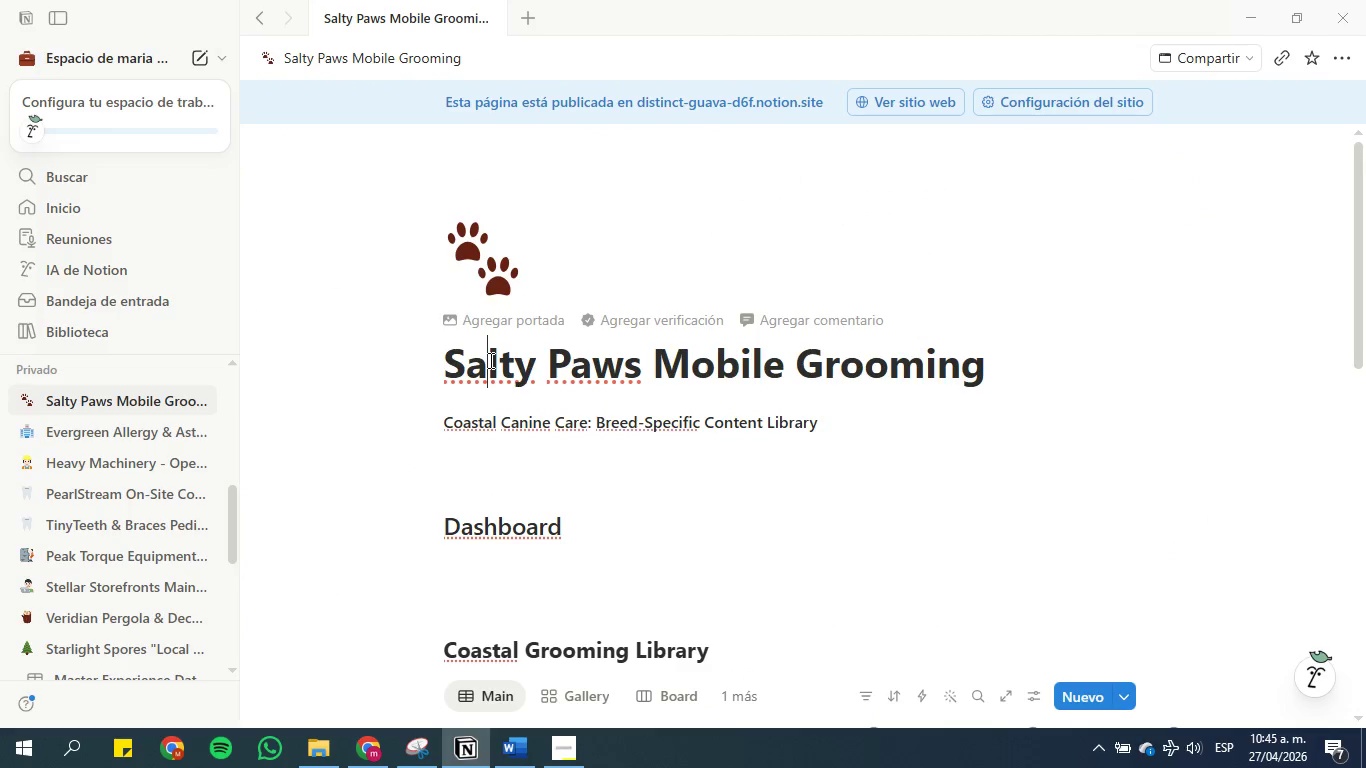 
triple_click([489, 360])
 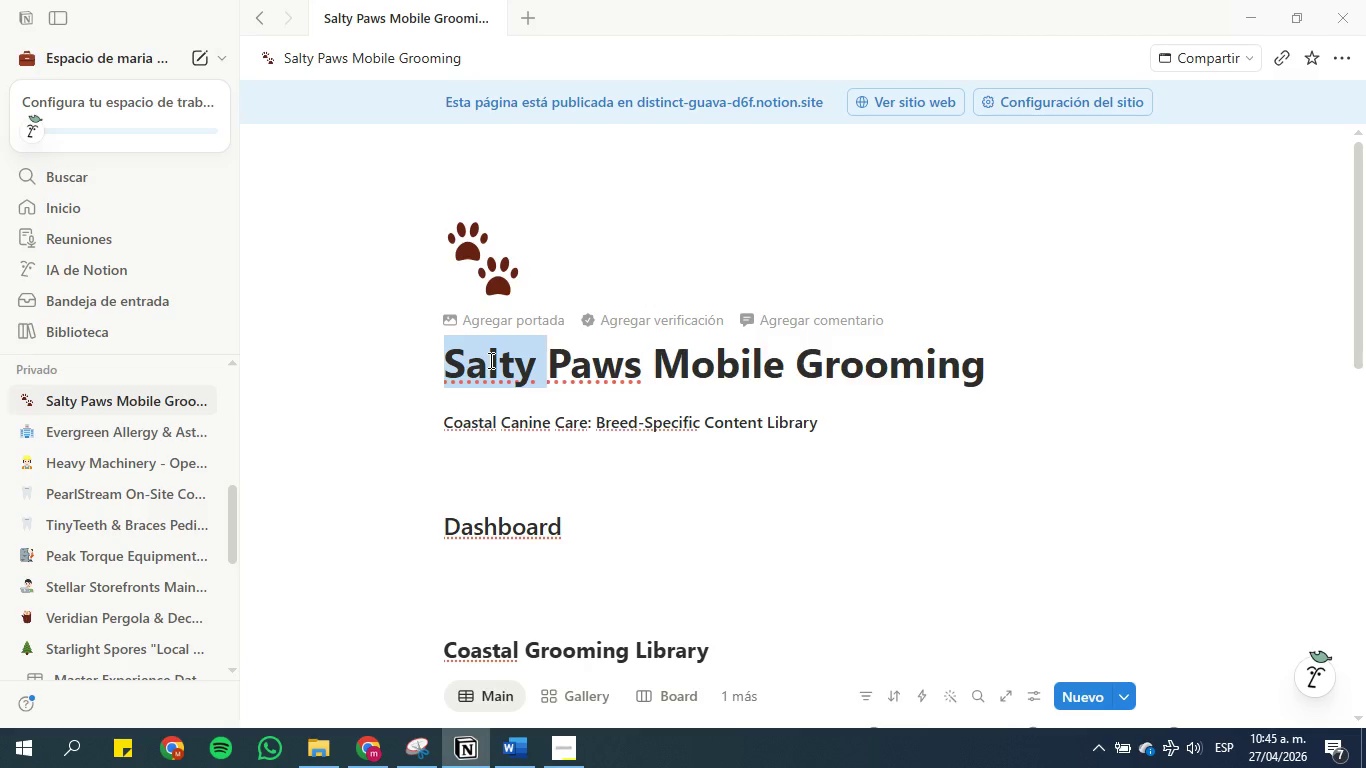 
triple_click([489, 360])
 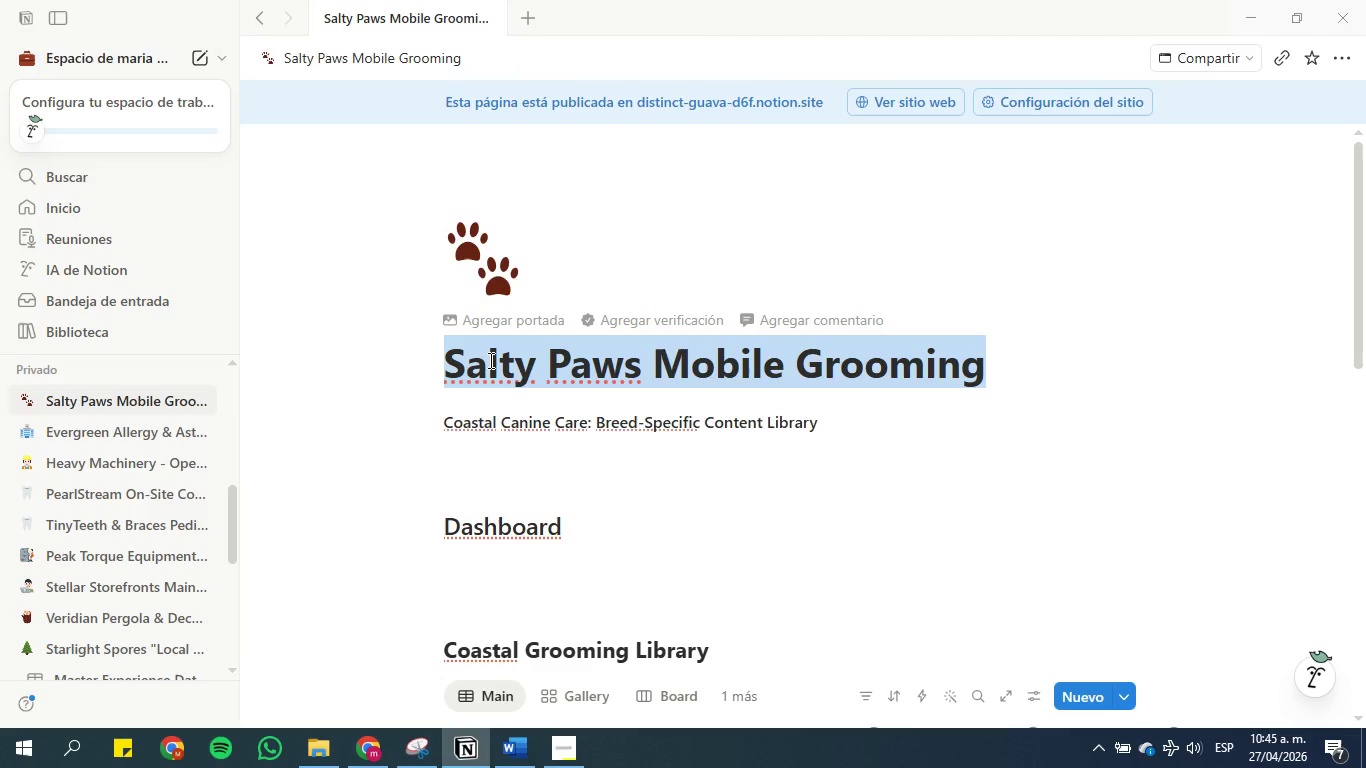 
key(Control+C)
 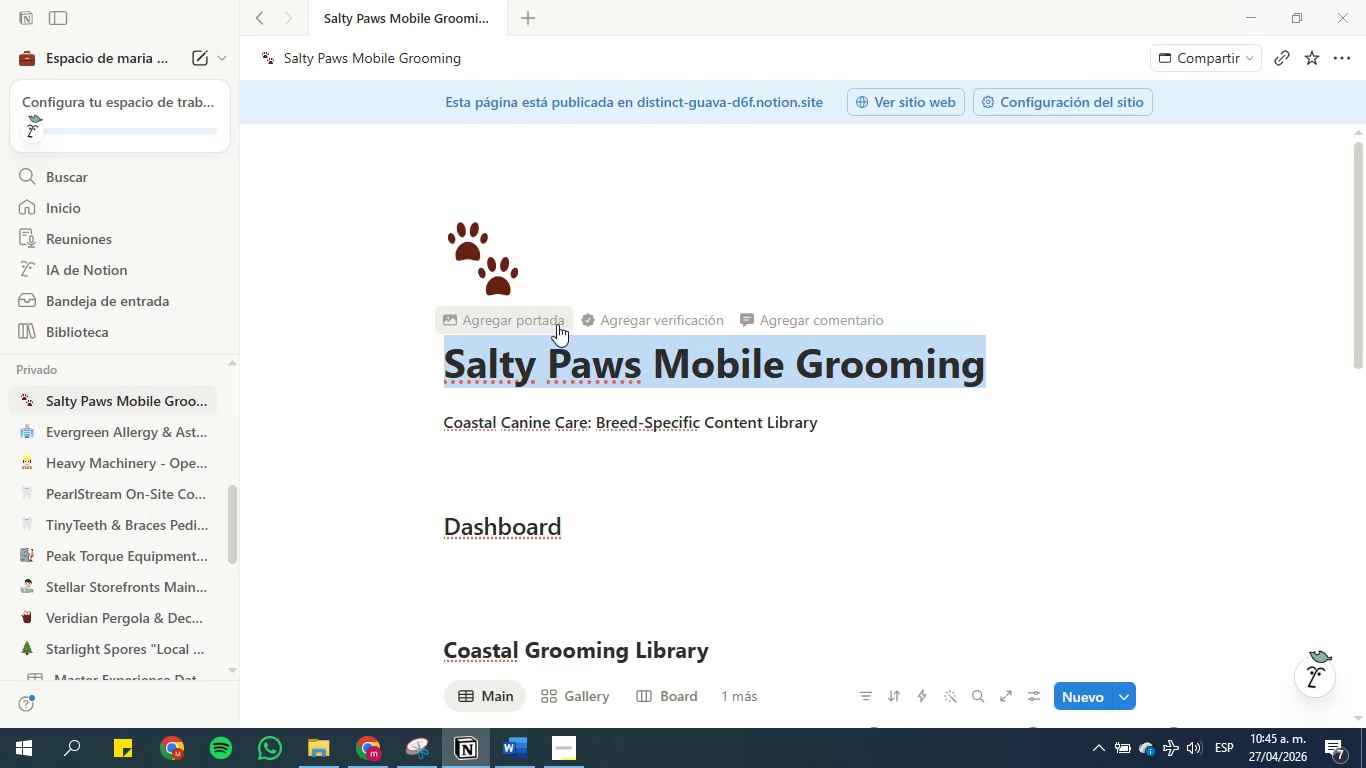 
left_click([539, 317])
 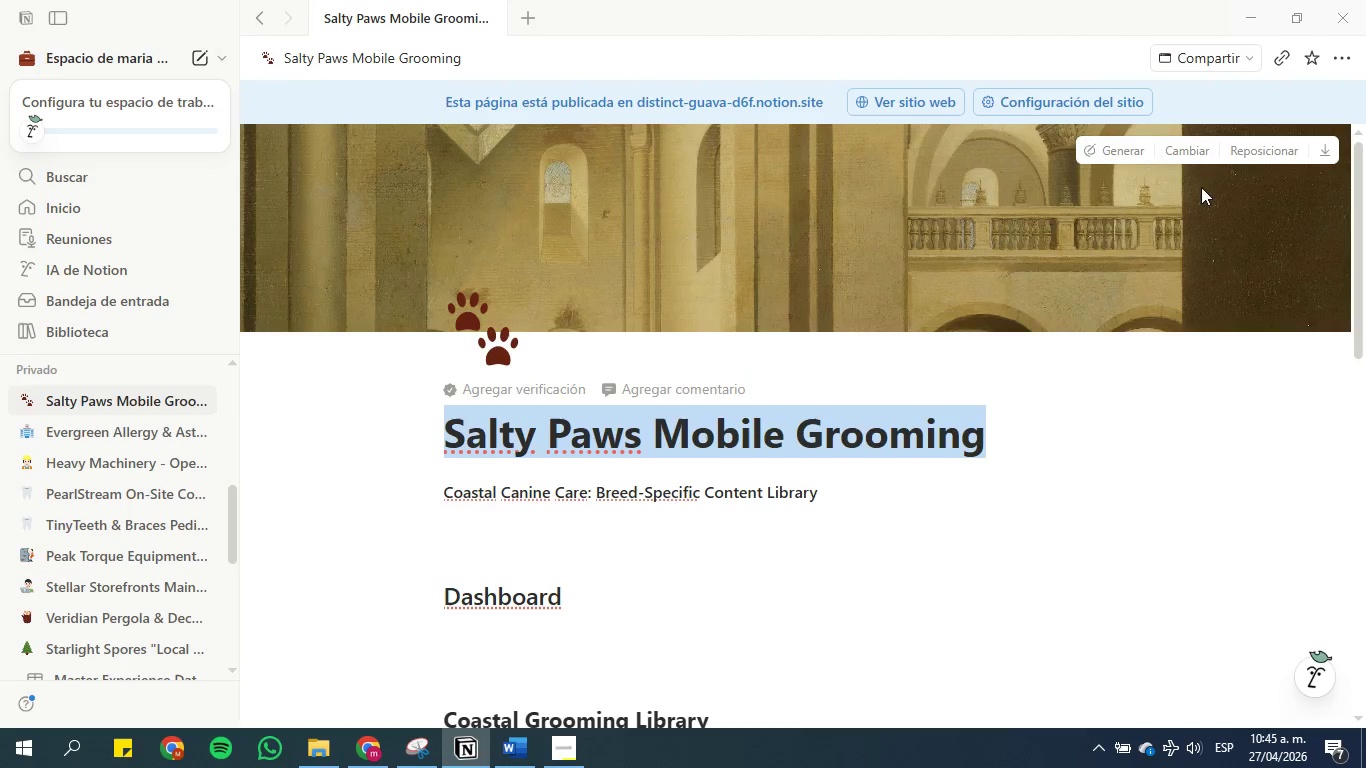 
left_click([1184, 151])
 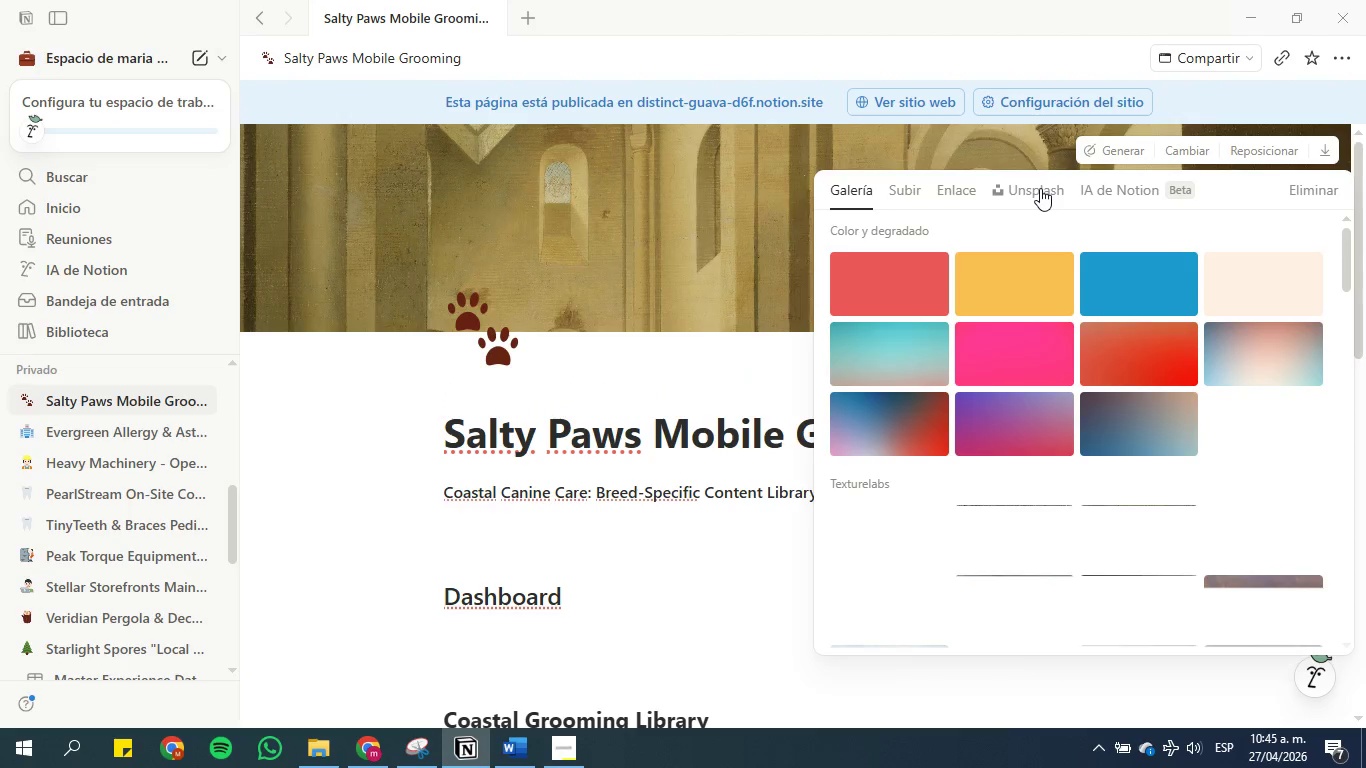 
left_click([1025, 188])
 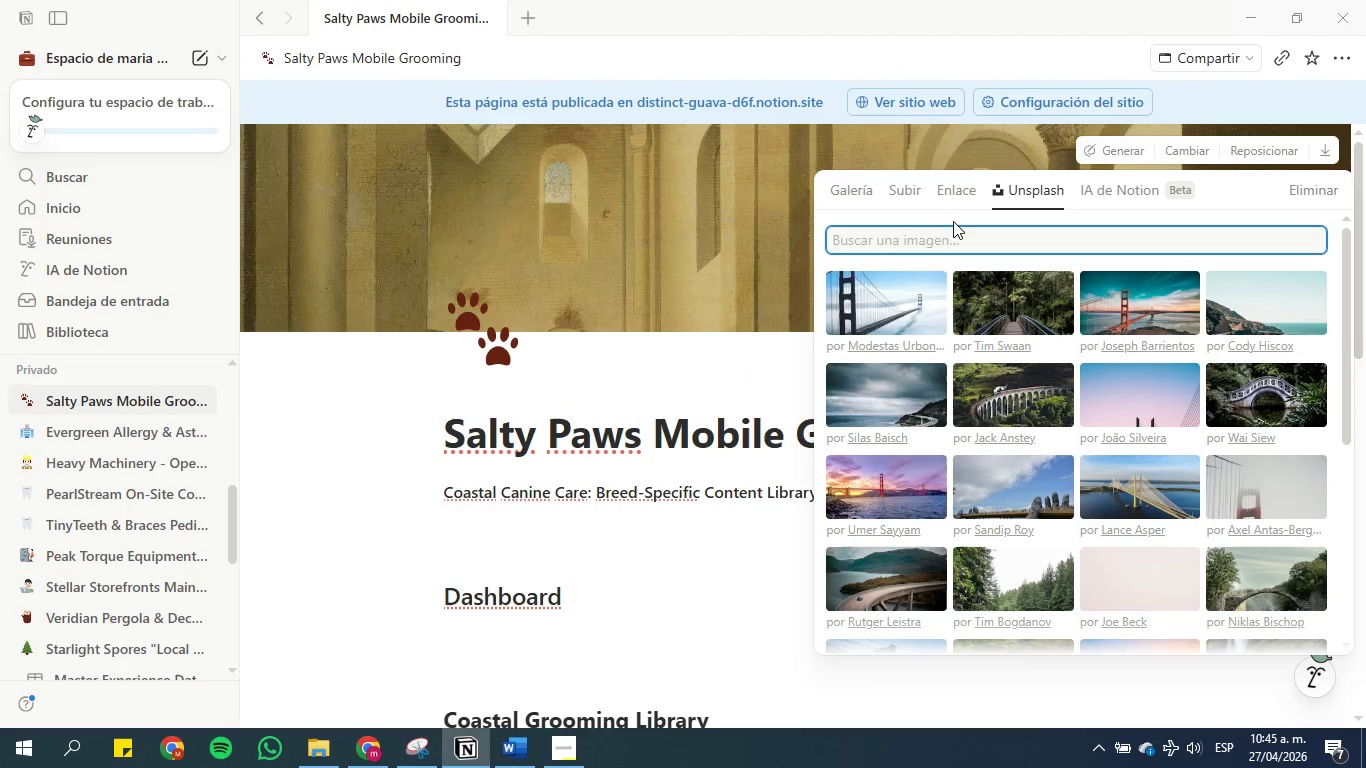 
left_click([952, 230])
 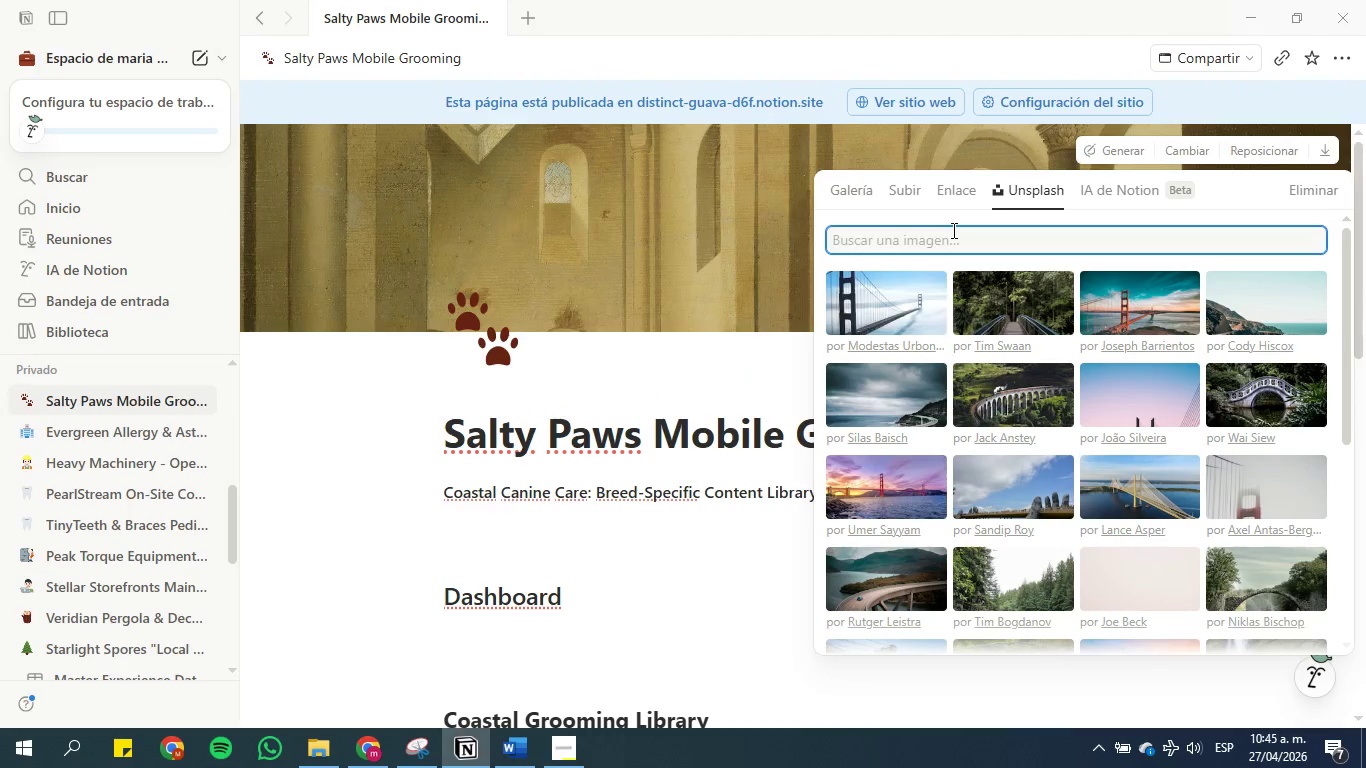 
key(Control+V)
 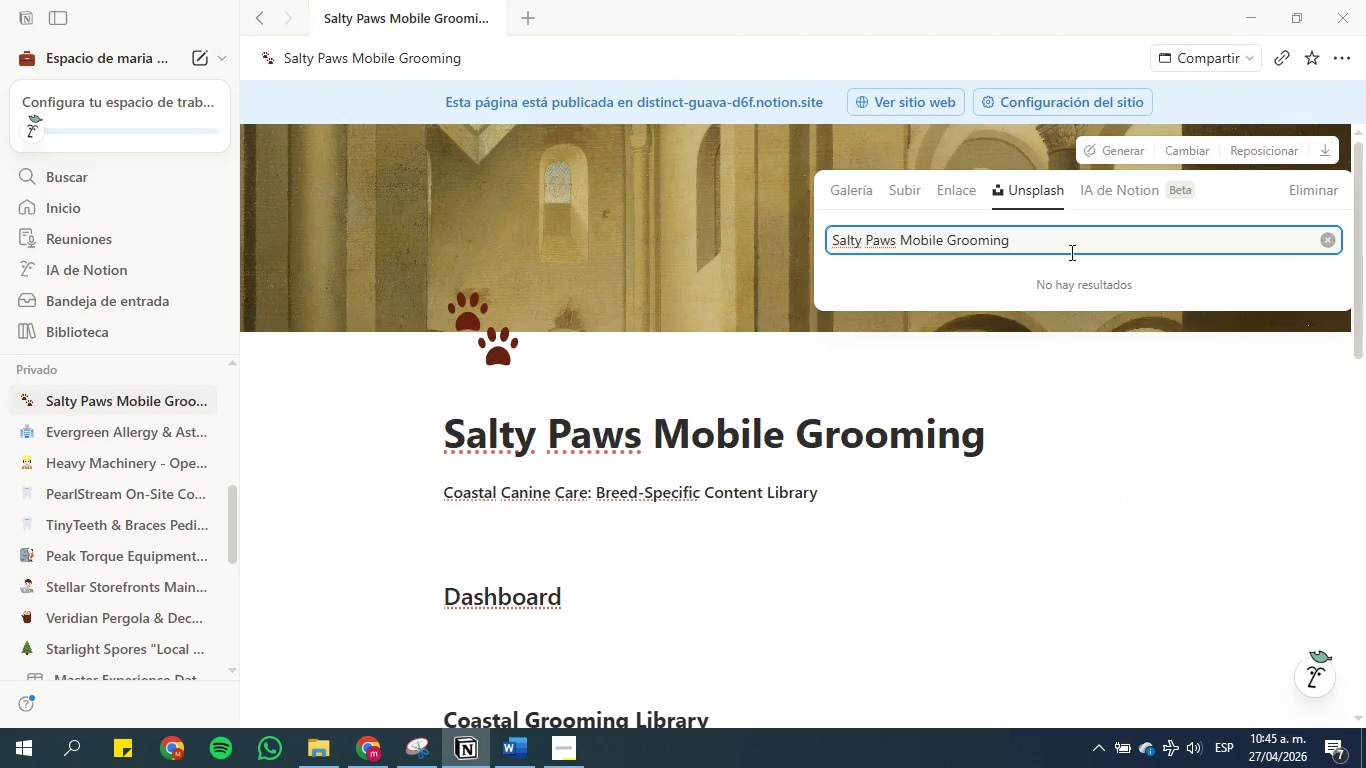 
left_click([1069, 248])
 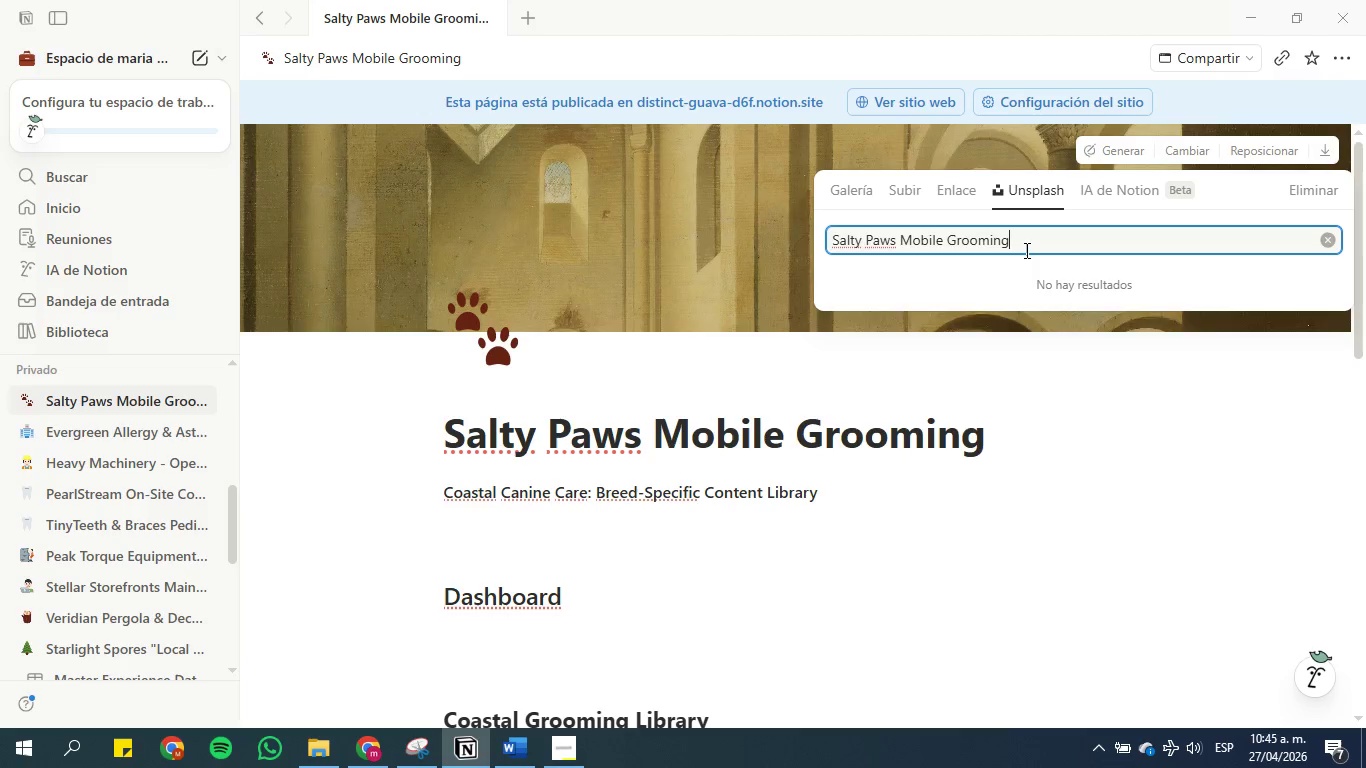 
left_click_drag(start_coordinate=[1026, 244], to_coordinate=[905, 248])
 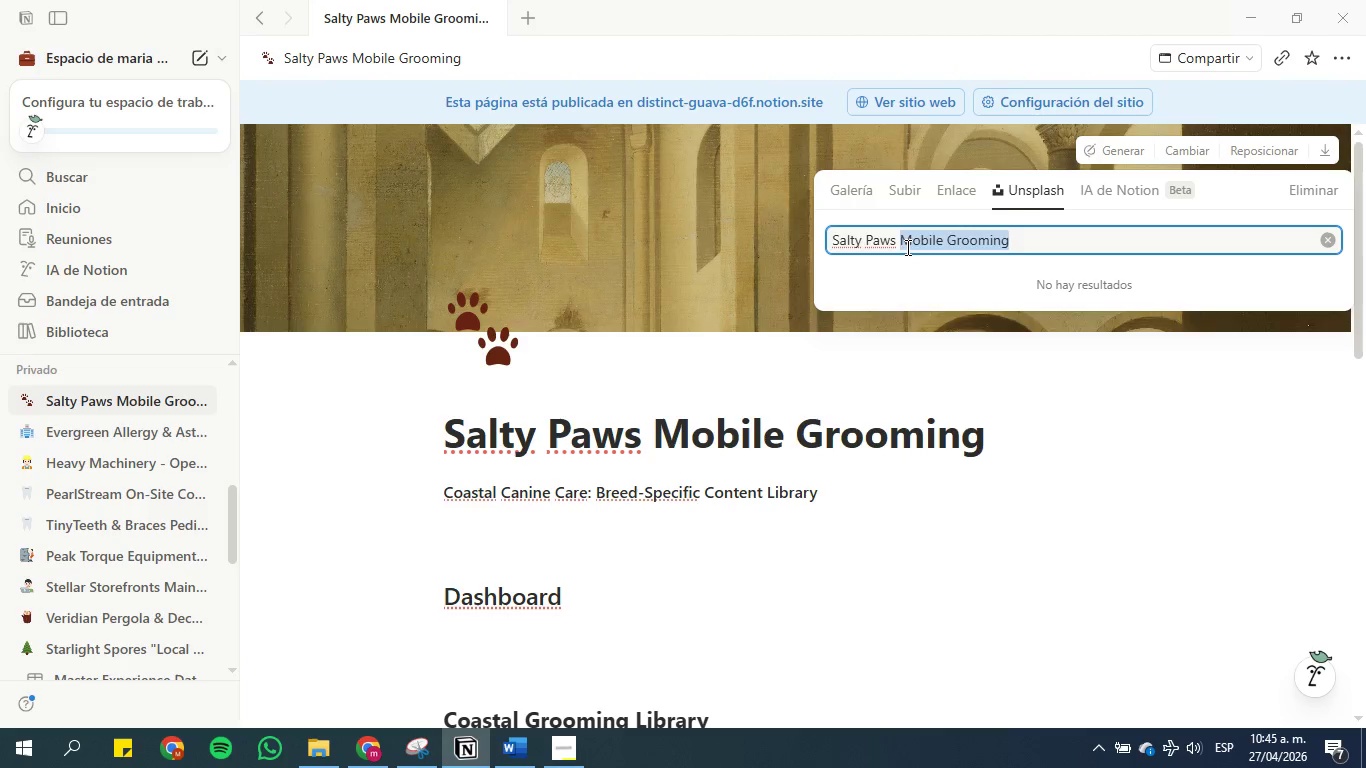 
key(Backspace)
 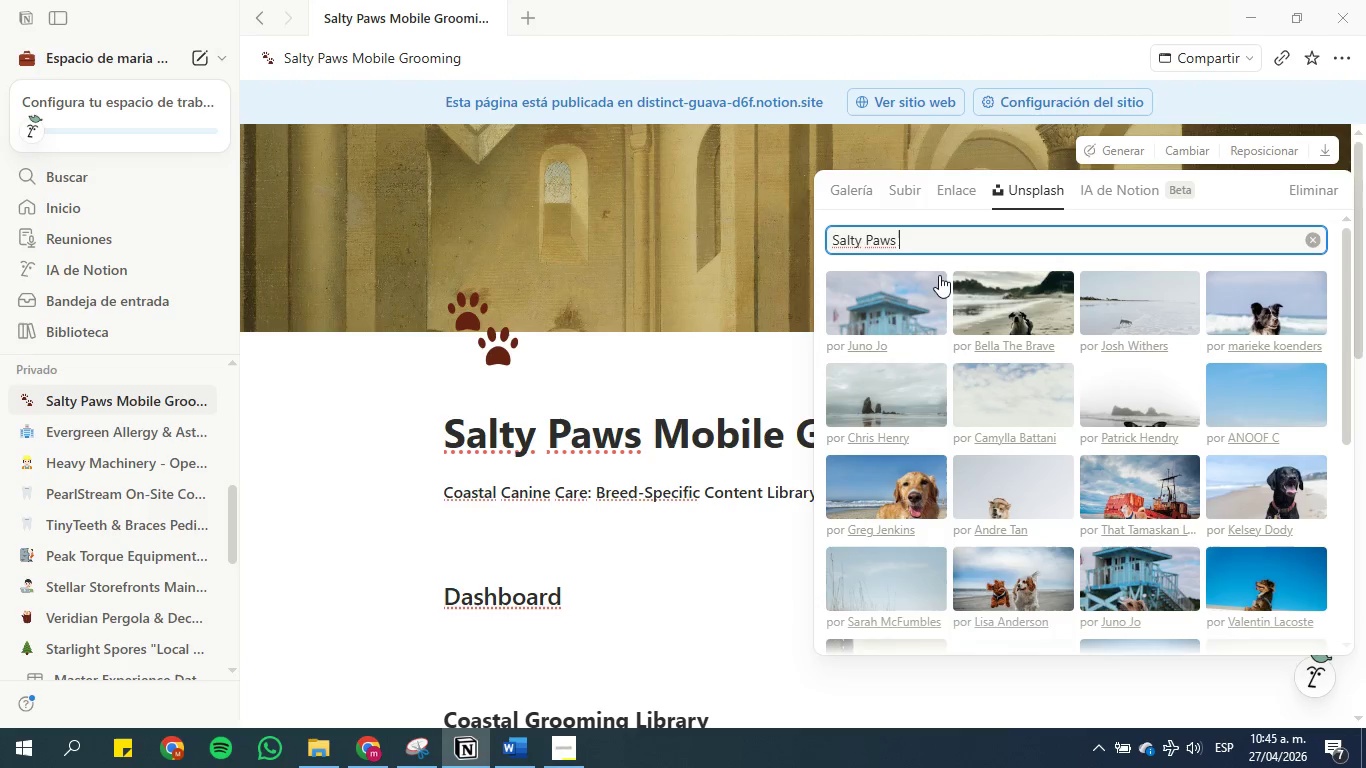 
scroll: coordinate [1024, 366], scroll_direction: down, amount: 2.0
 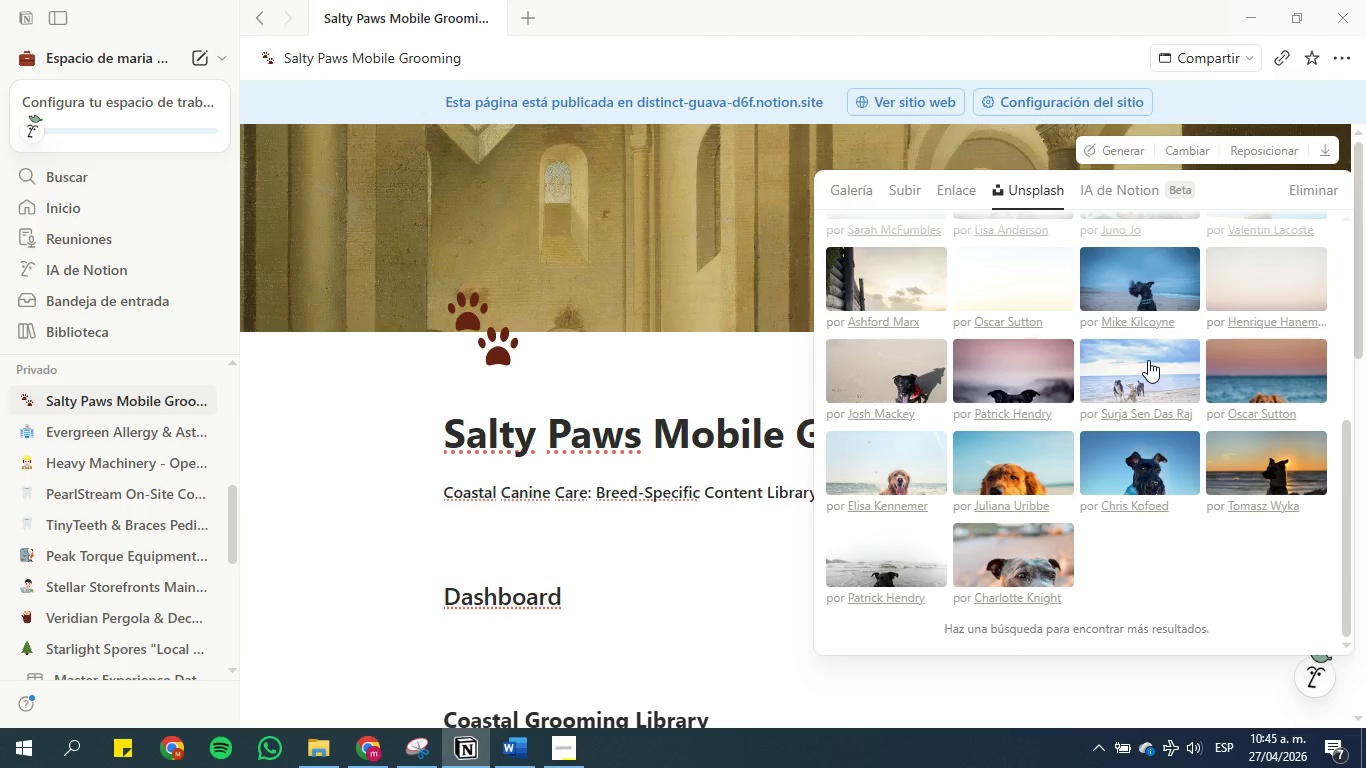 
left_click([1148, 360])
 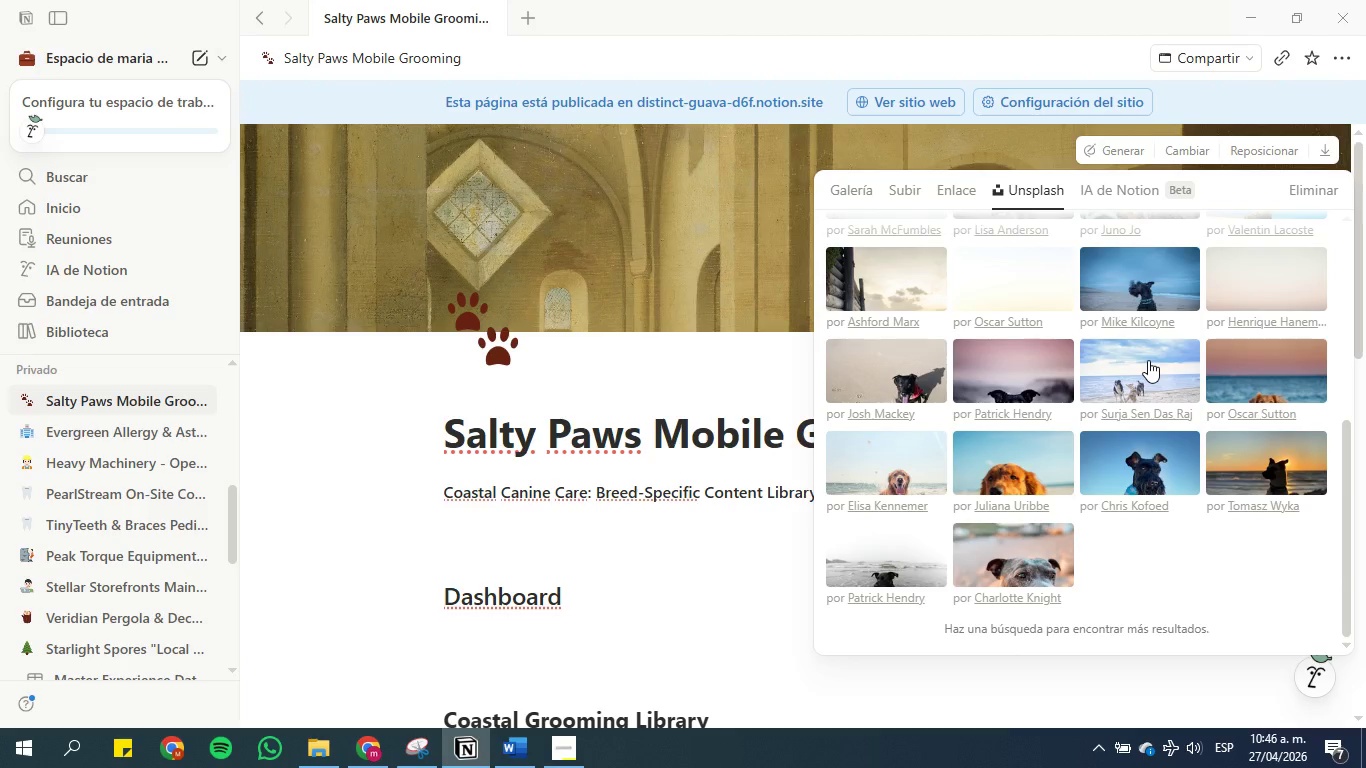 
left_click([1148, 360])
 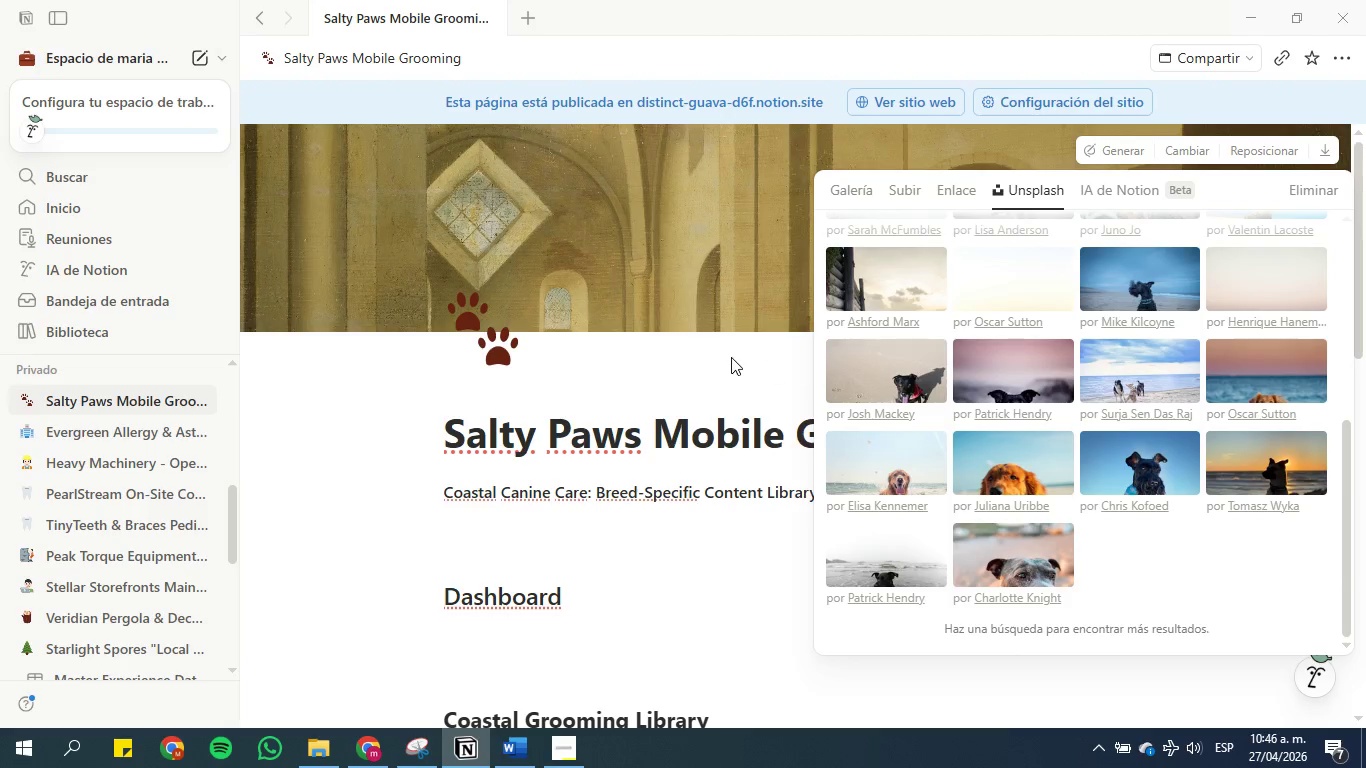 
left_click([731, 357])
 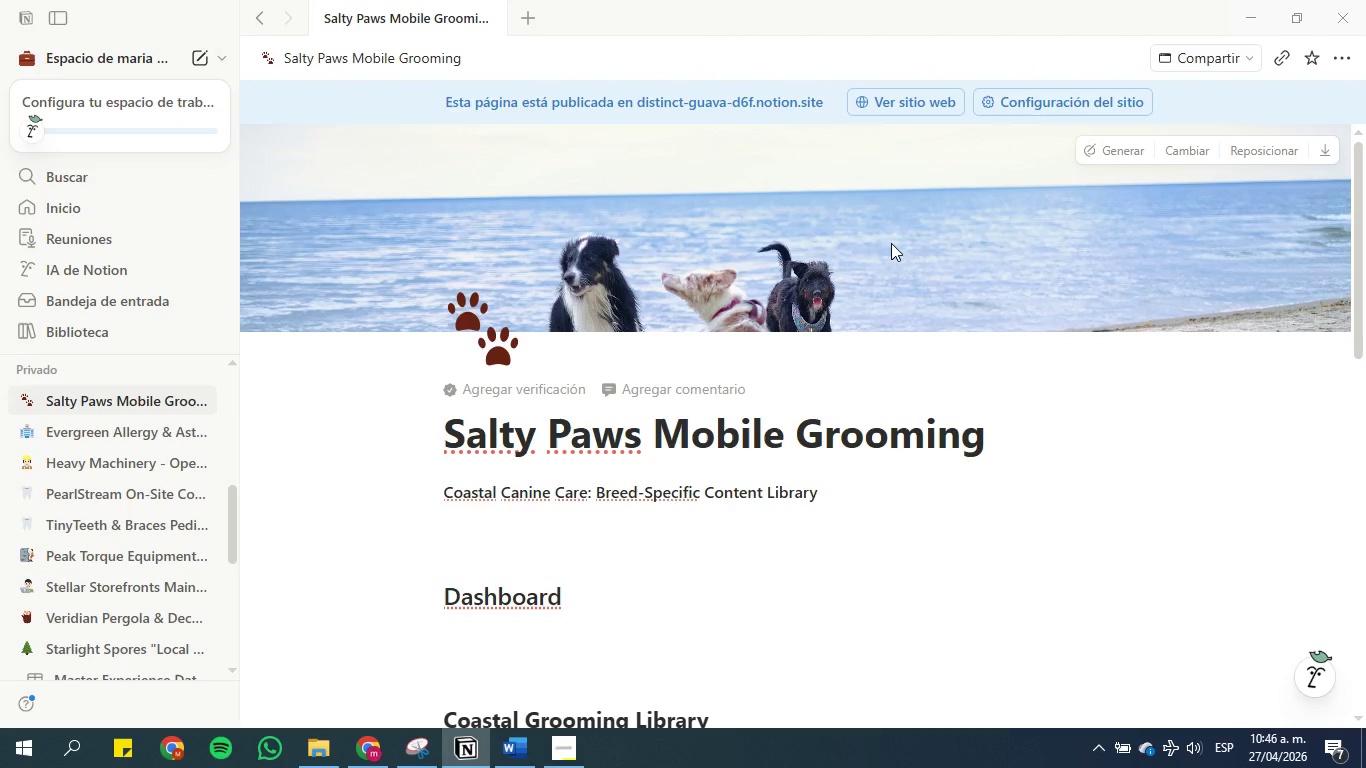 
scroll: coordinate [891, 243], scroll_direction: up, amount: 1.0
 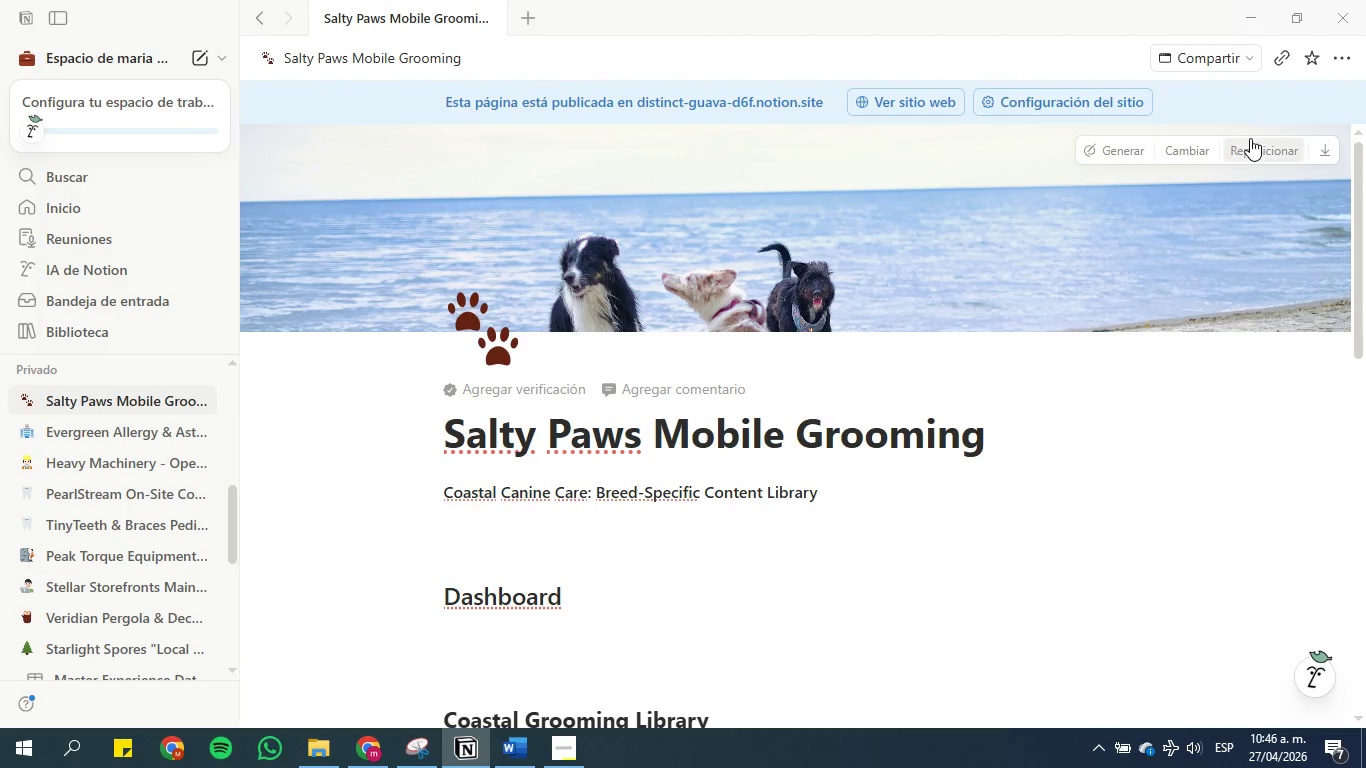 
left_click([1244, 146])
 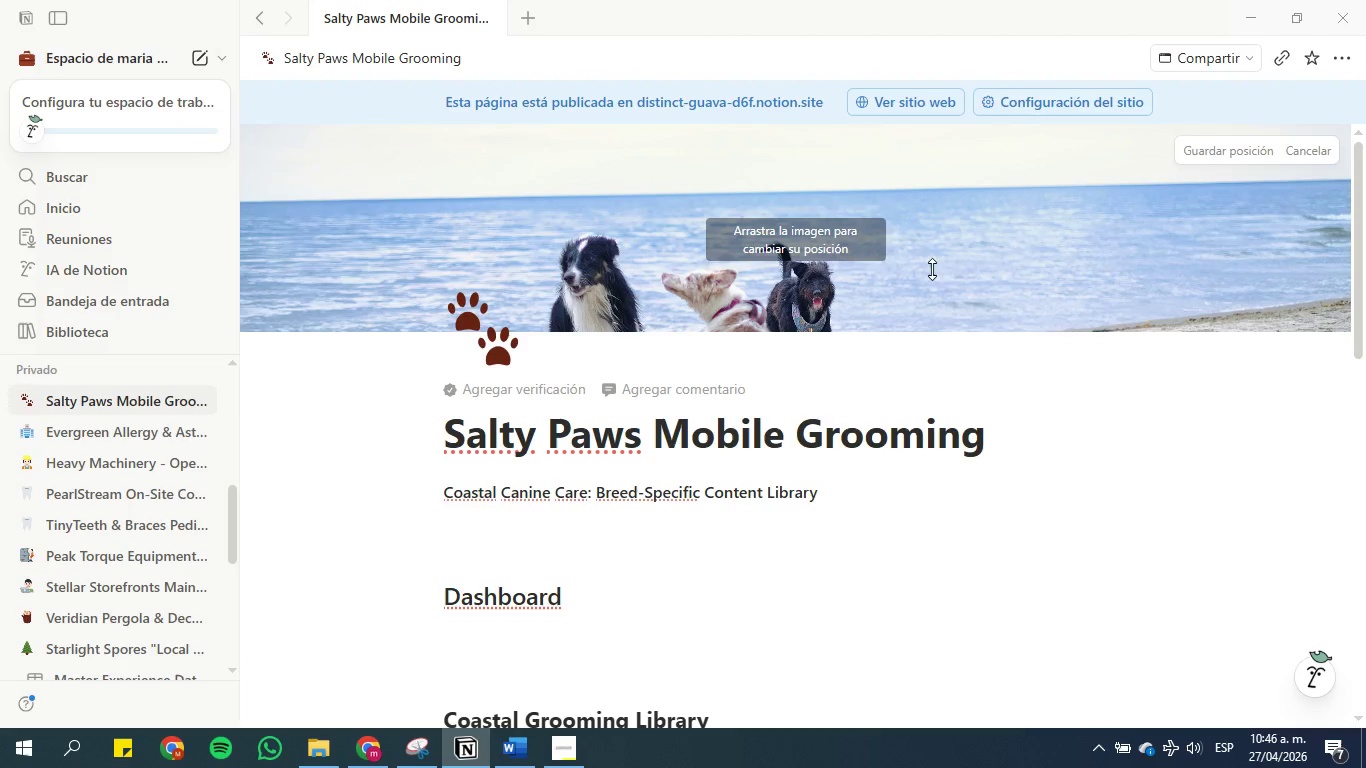 
left_click_drag(start_coordinate=[954, 270], to_coordinate=[967, 153])
 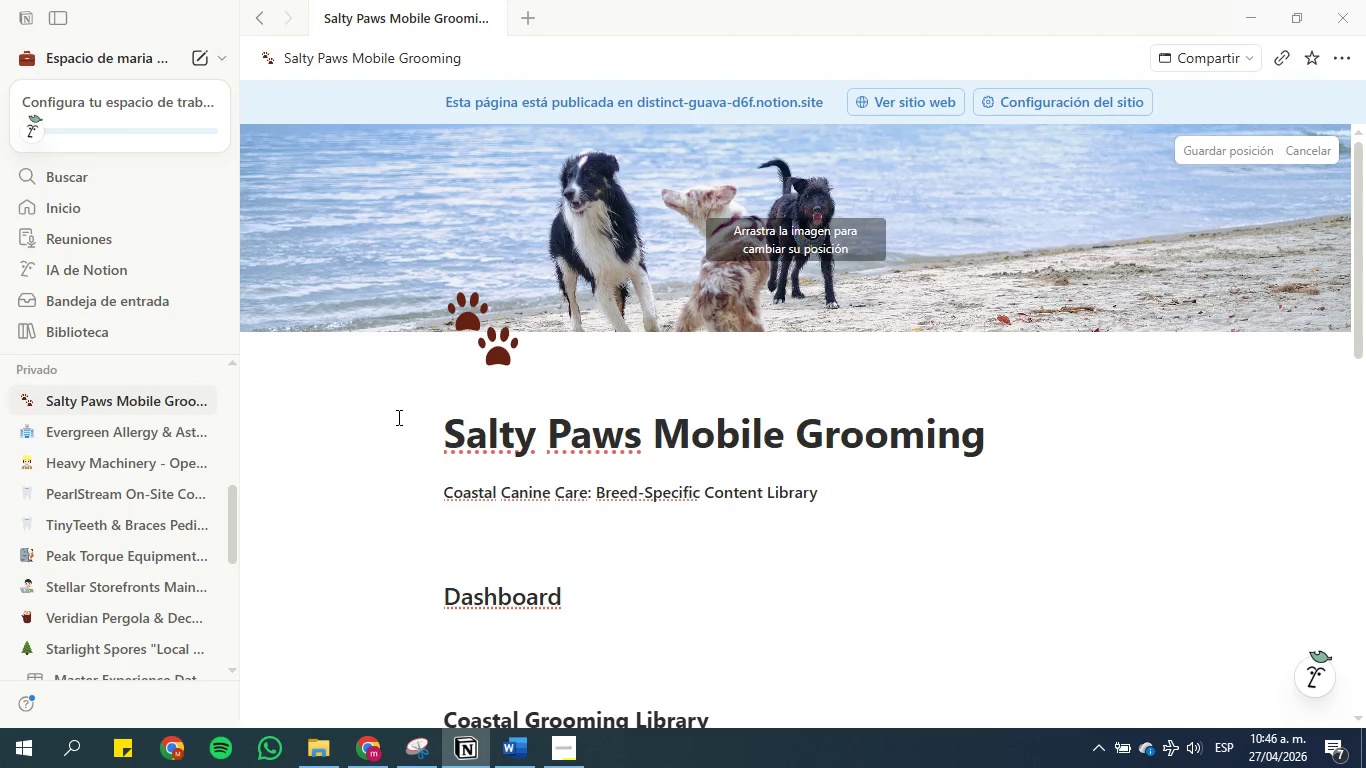 
left_click([386, 431])
 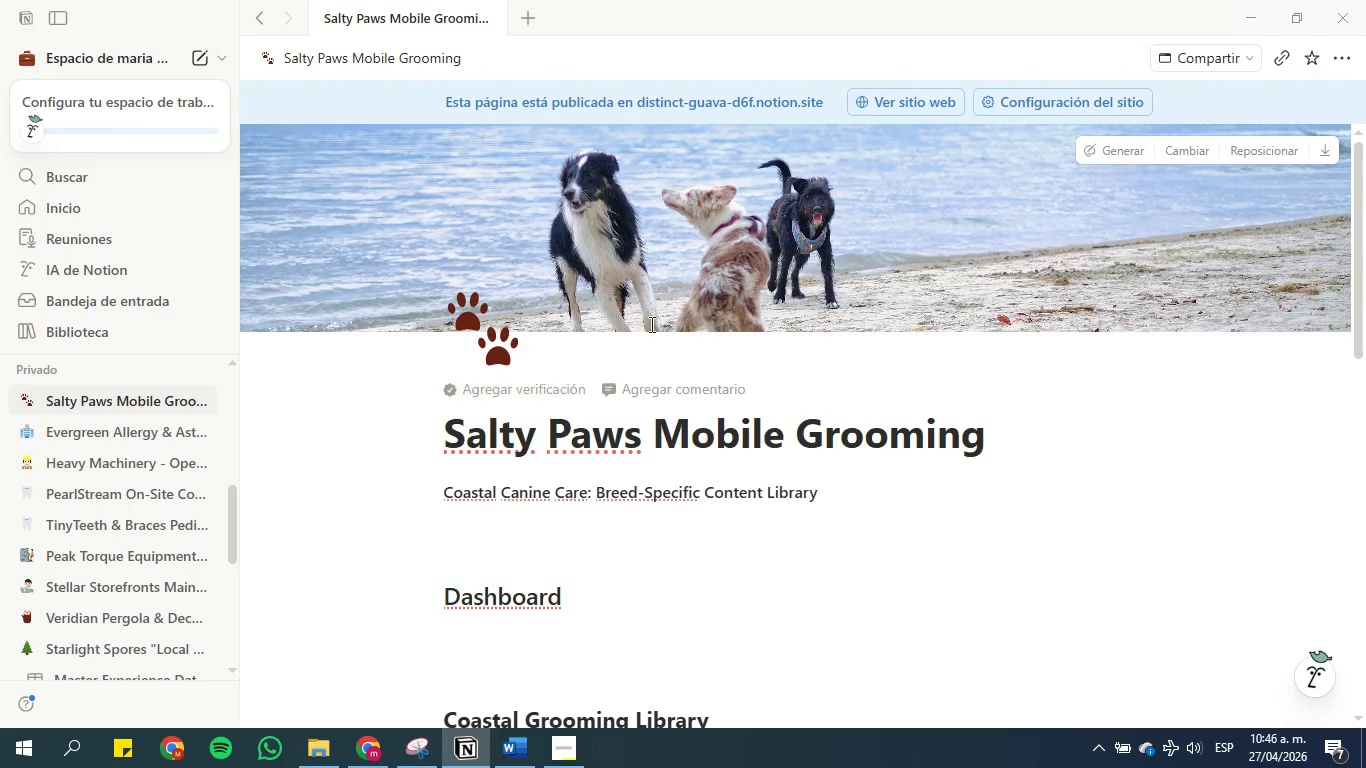 
left_click([732, 250])
 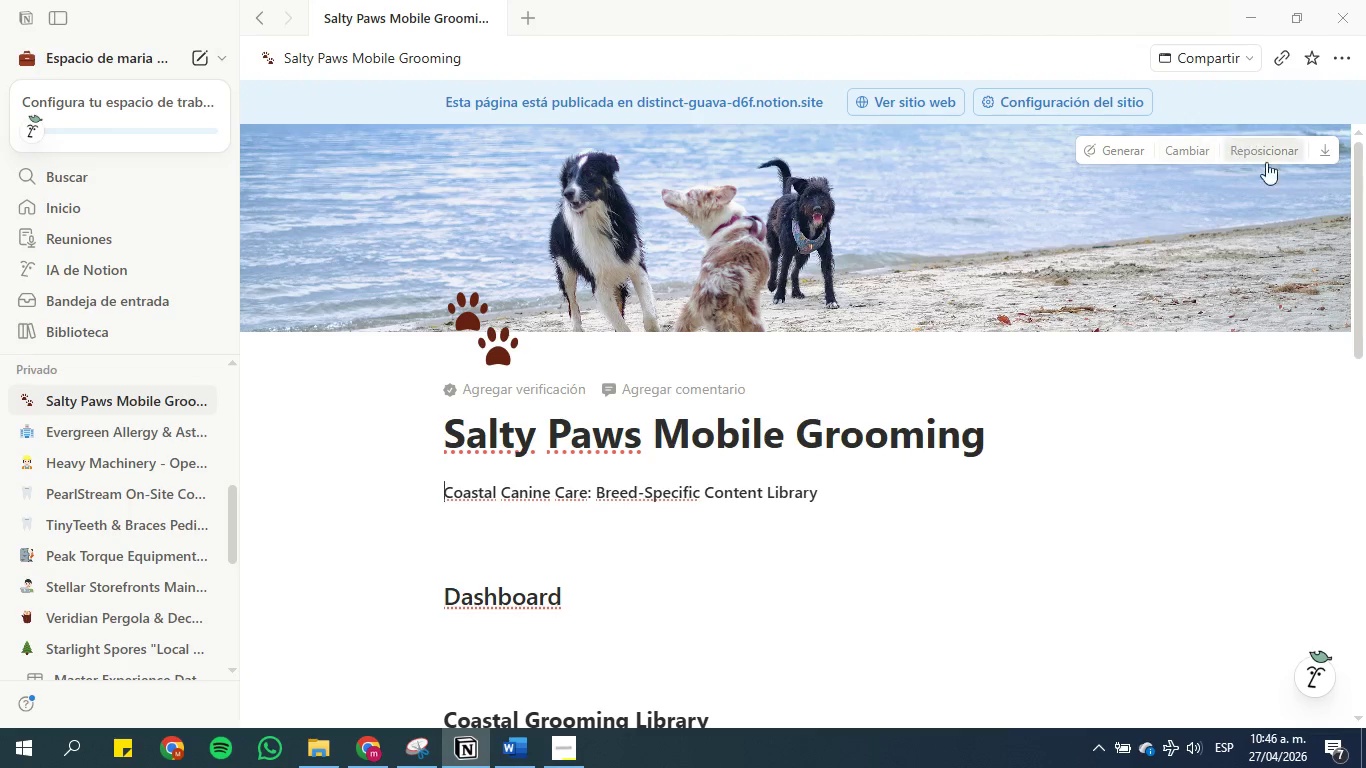 
left_click([1263, 144])
 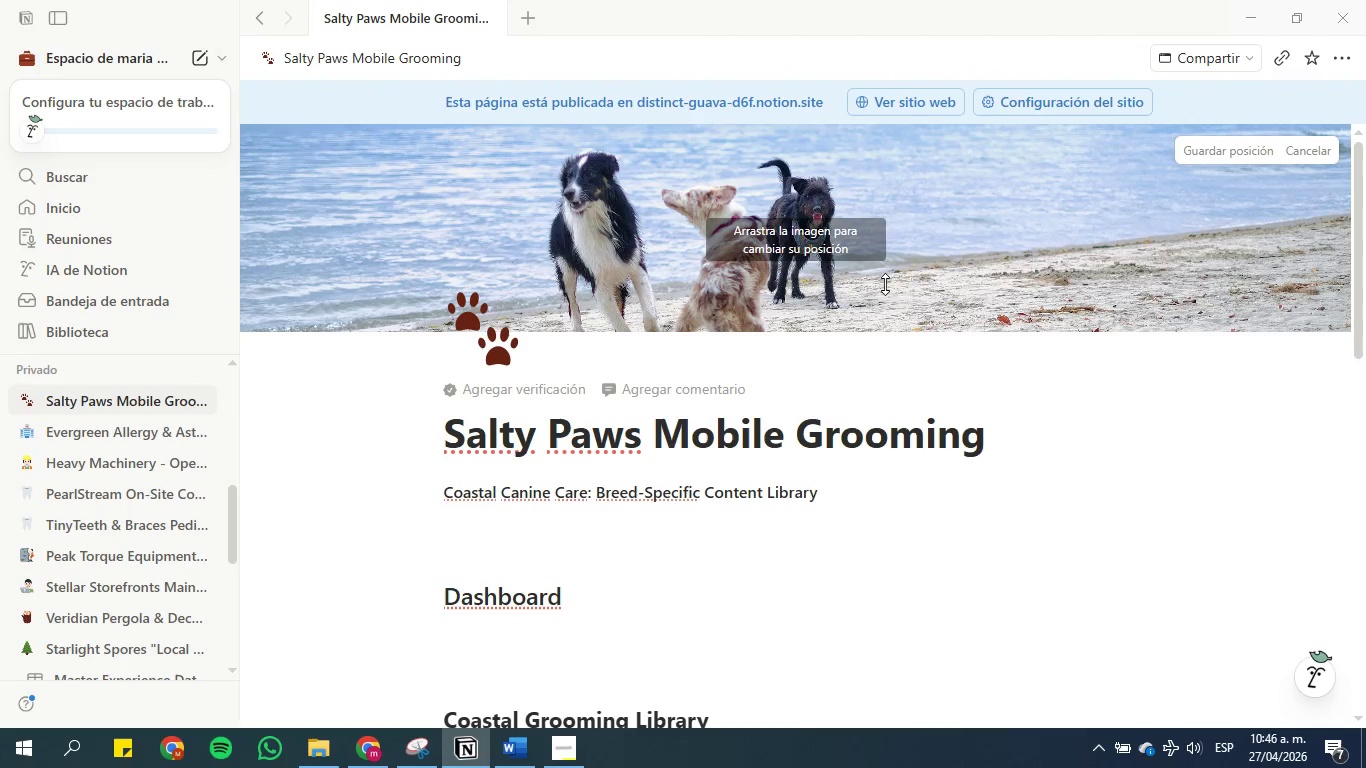 
left_click_drag(start_coordinate=[939, 285], to_coordinate=[960, 242])
 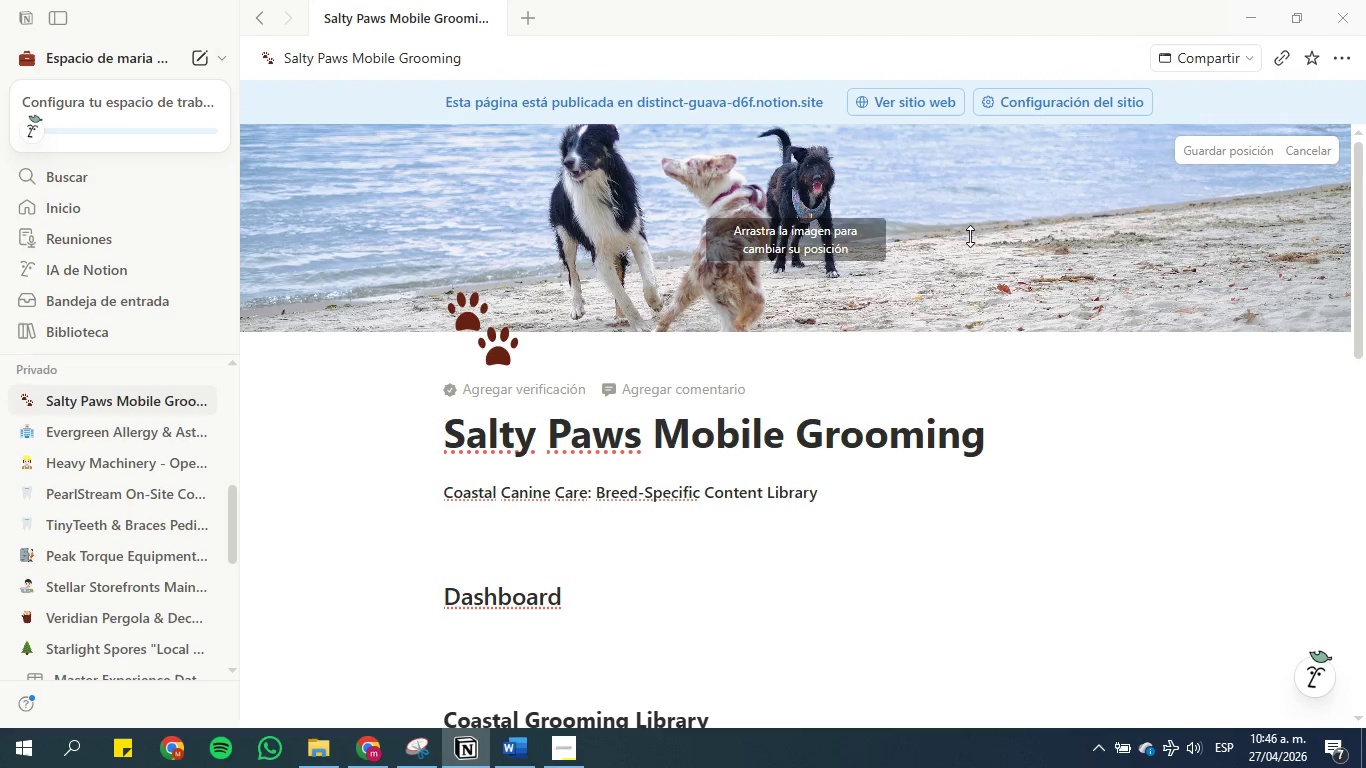 
left_click_drag(start_coordinate=[1021, 238], to_coordinate=[902, 235])
 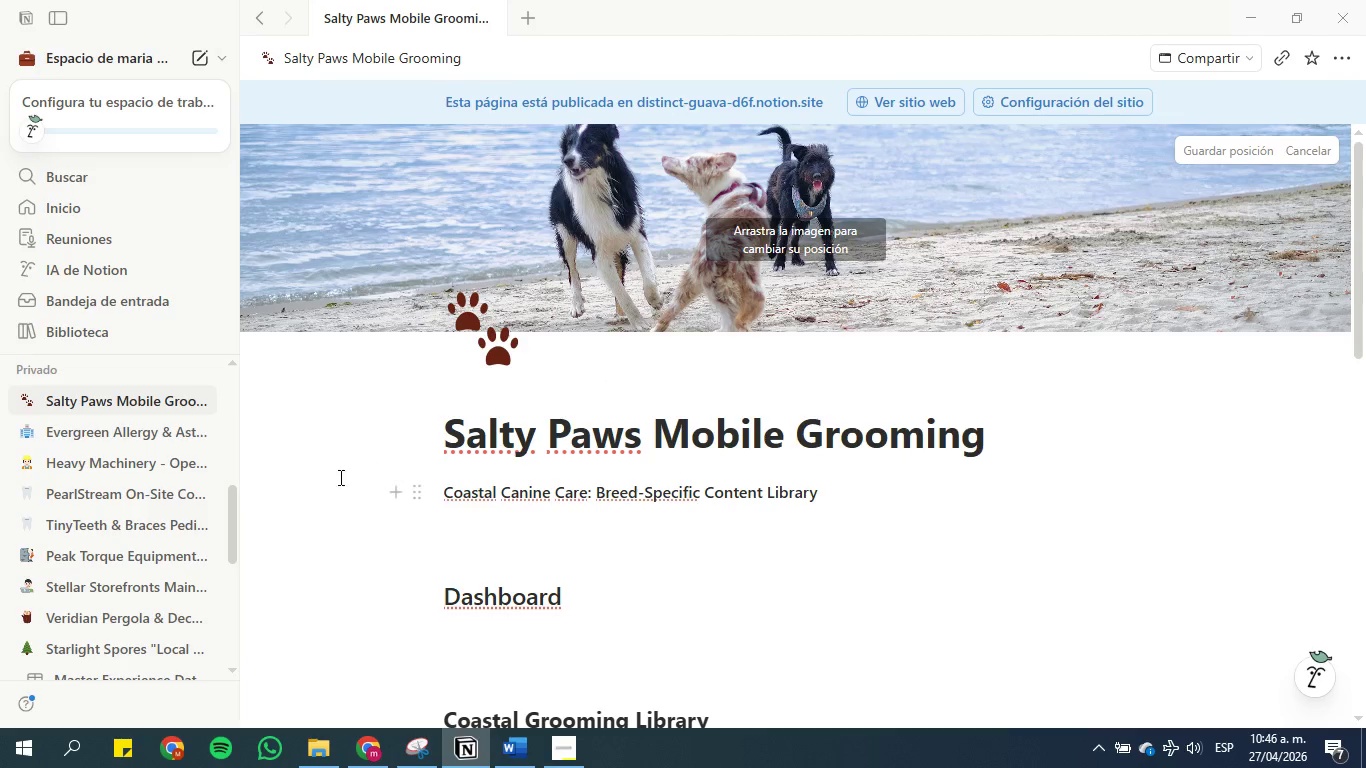 
left_click([333, 477])
 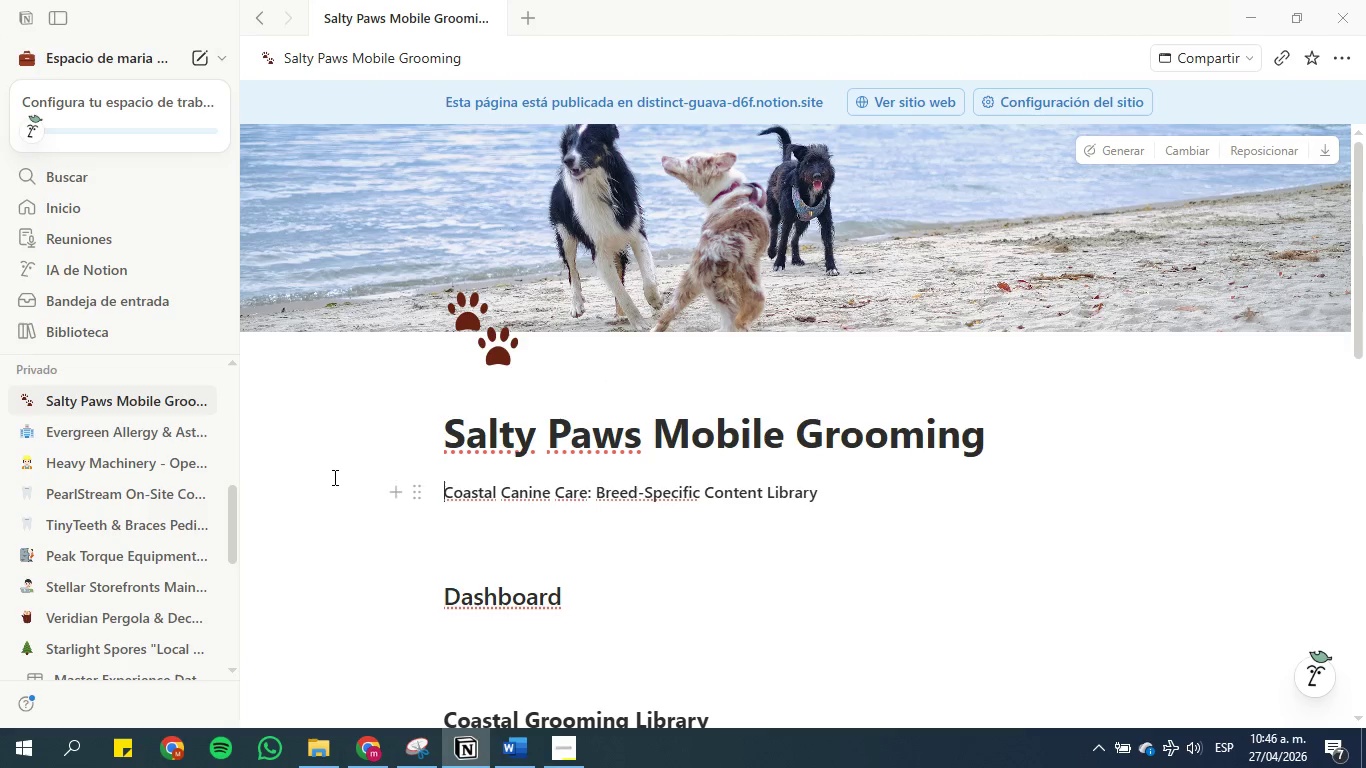 
left_click([333, 477])
 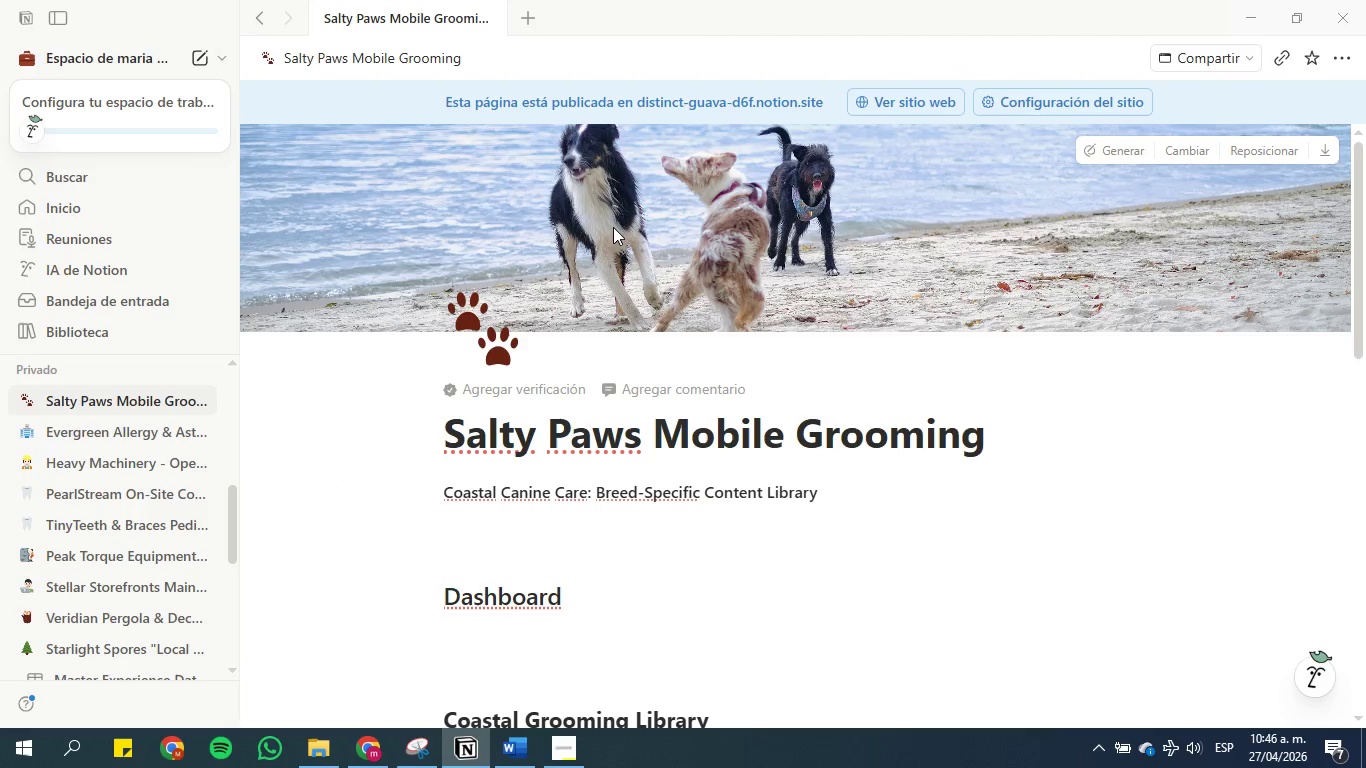 
scroll: coordinate [579, 283], scroll_direction: down, amount: 2.0
 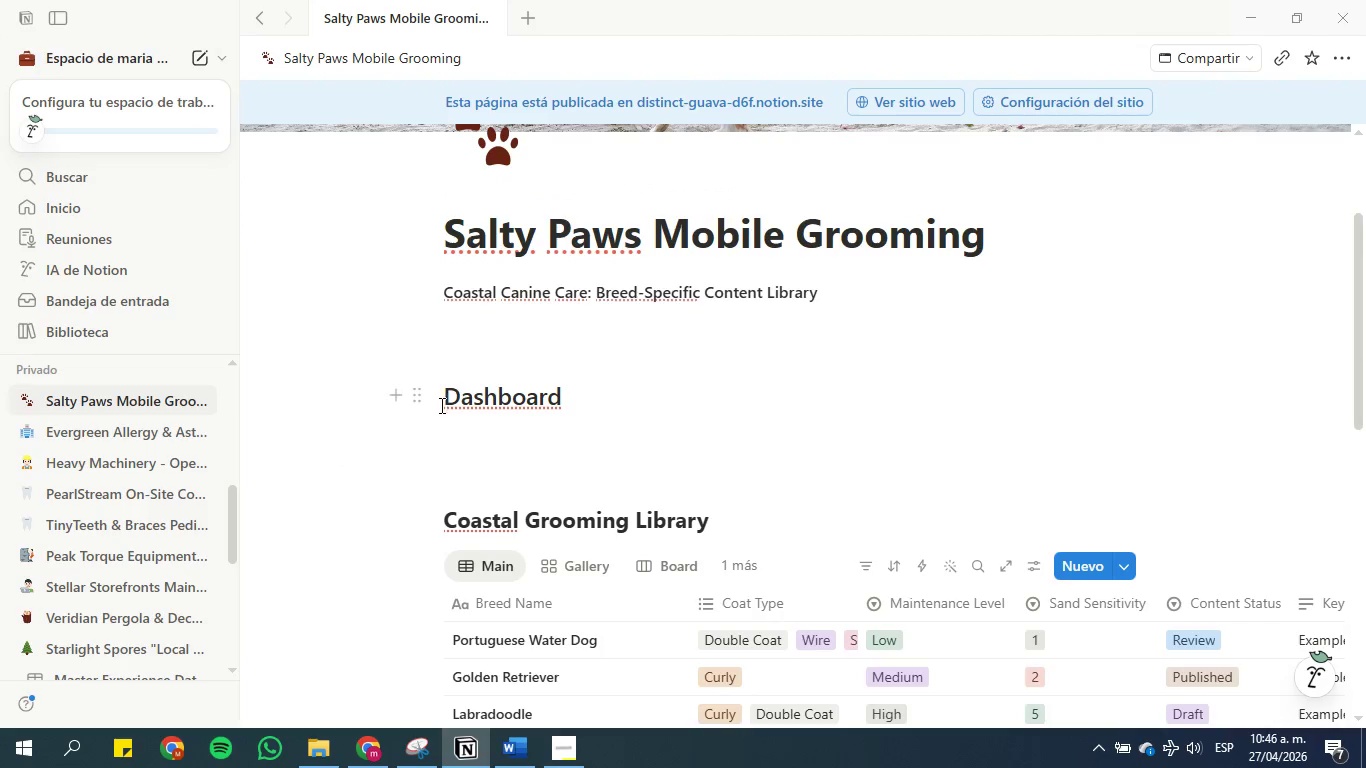 
left_click([443, 401])
 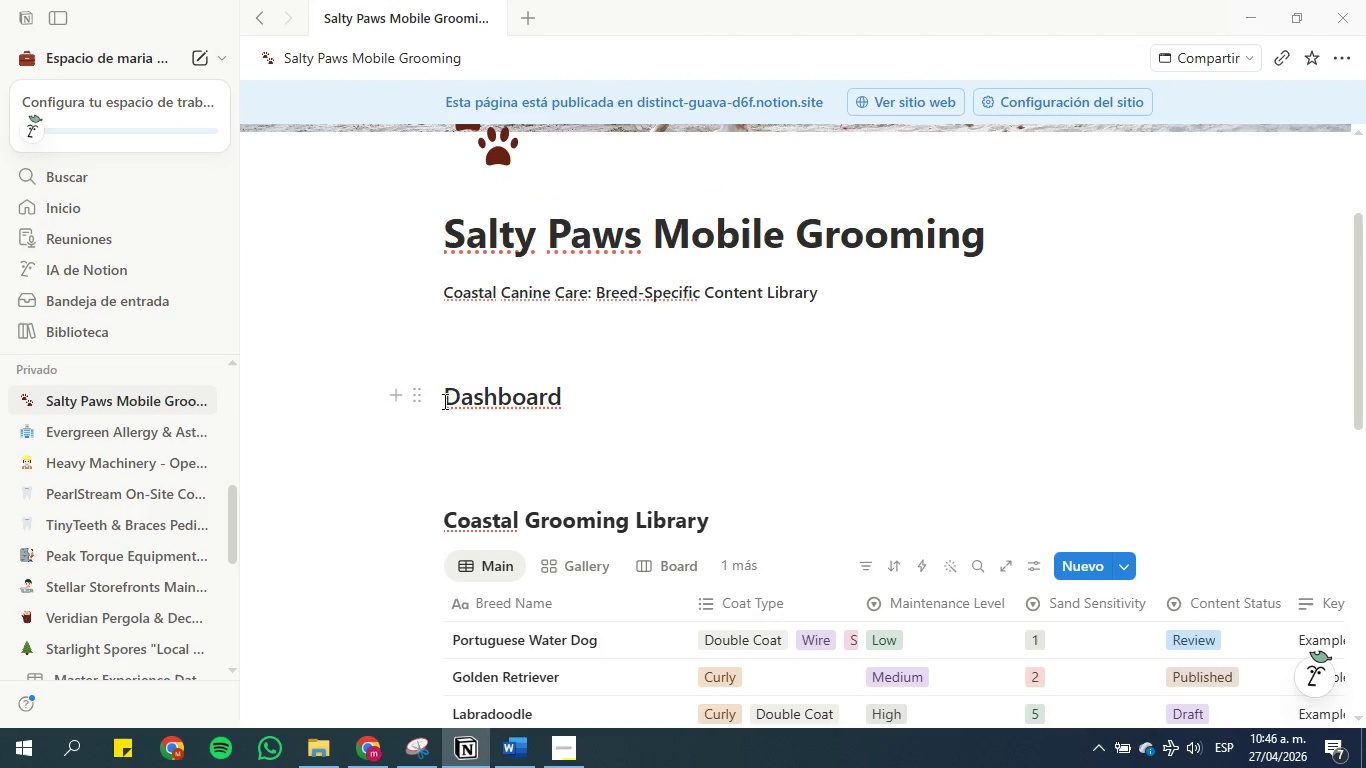 
key(Space)
 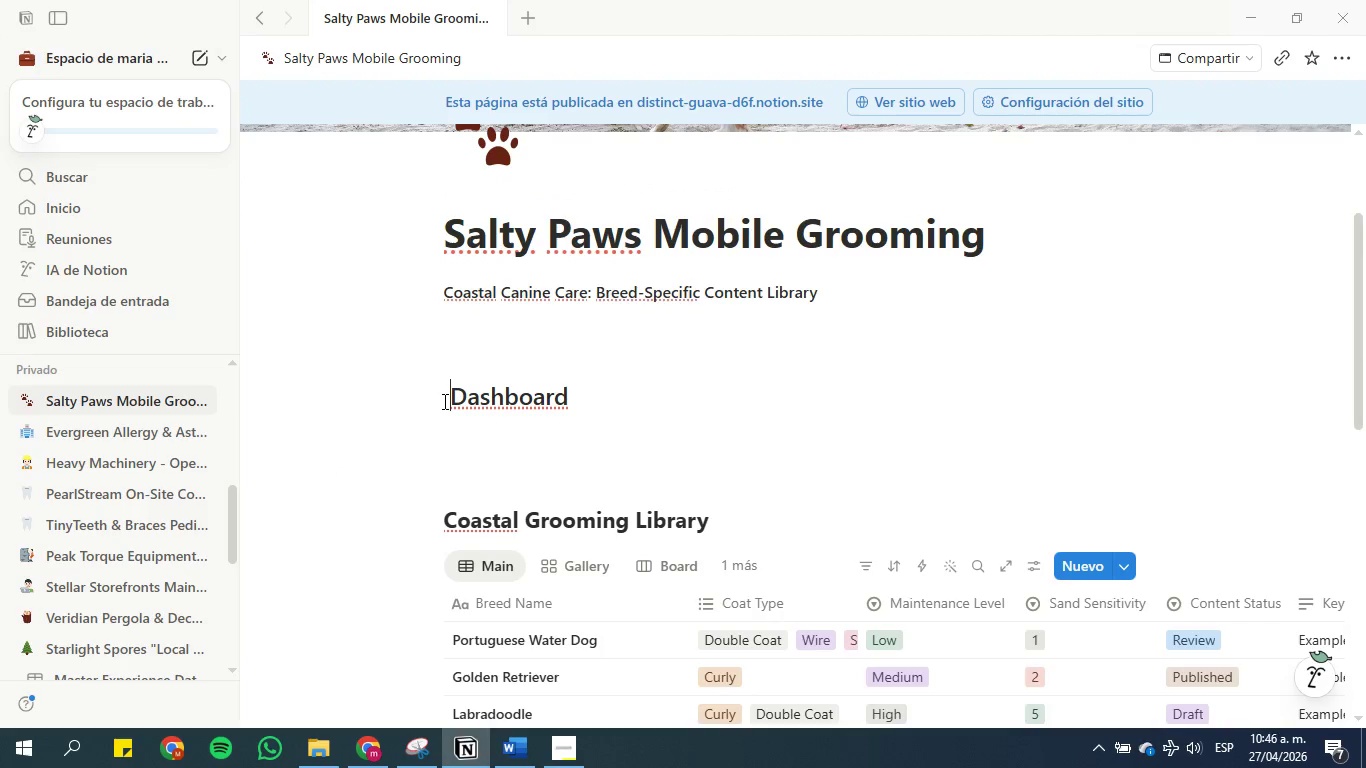 
key(ArrowLeft)
 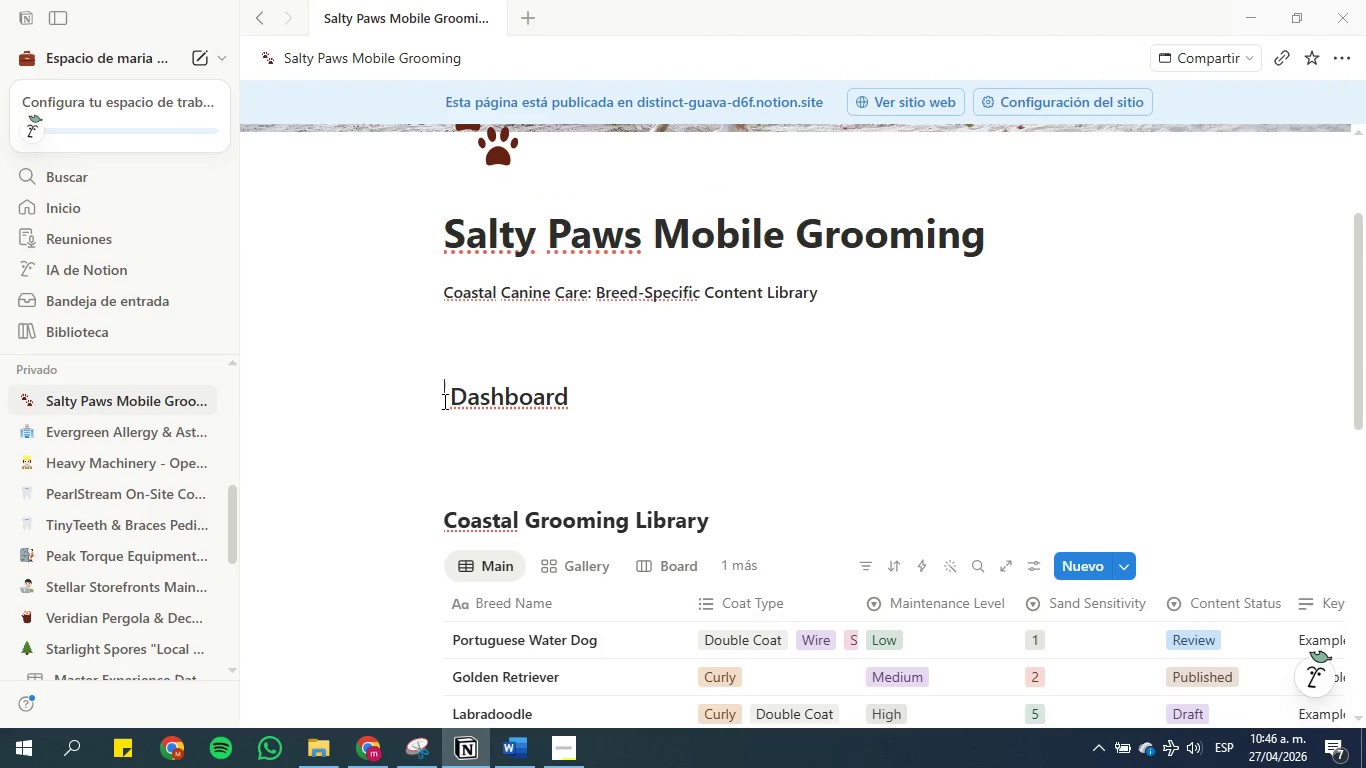 
type(>hu)
 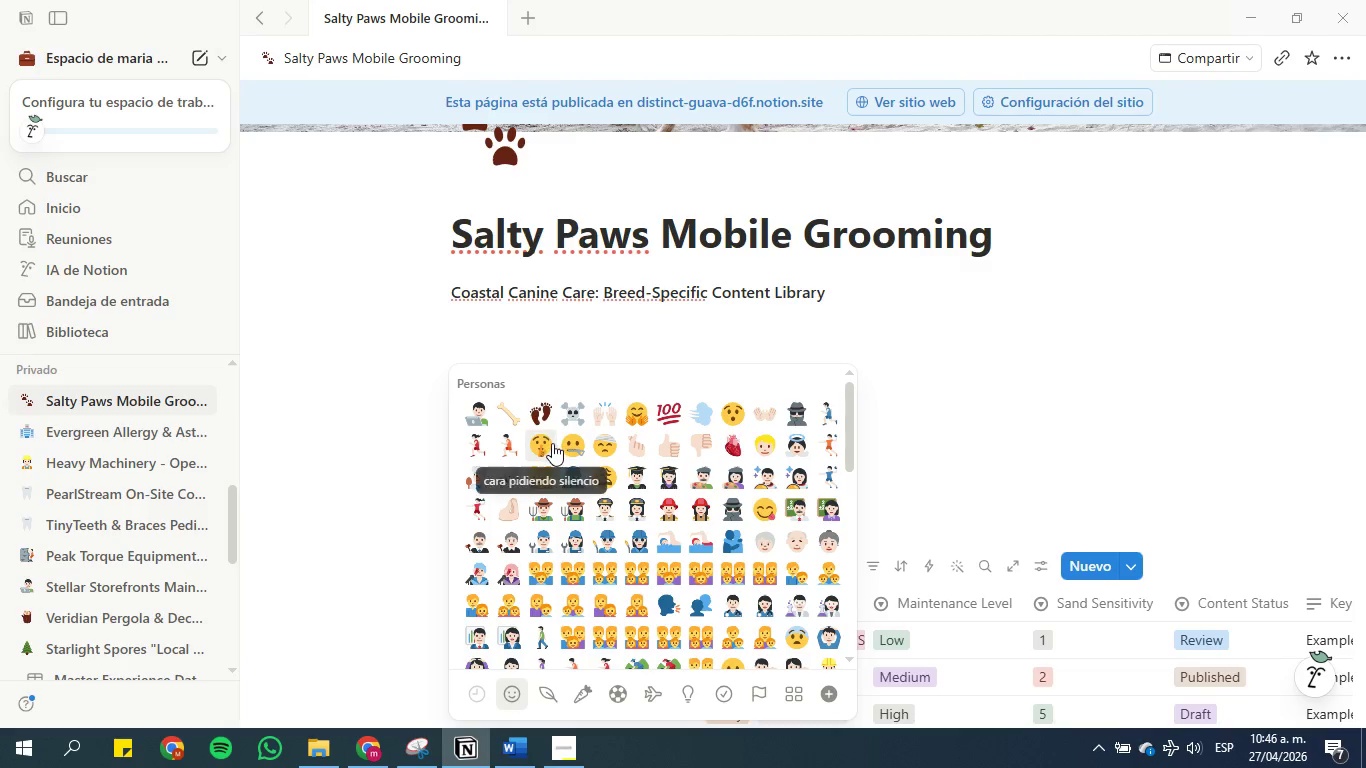 
key(E)
 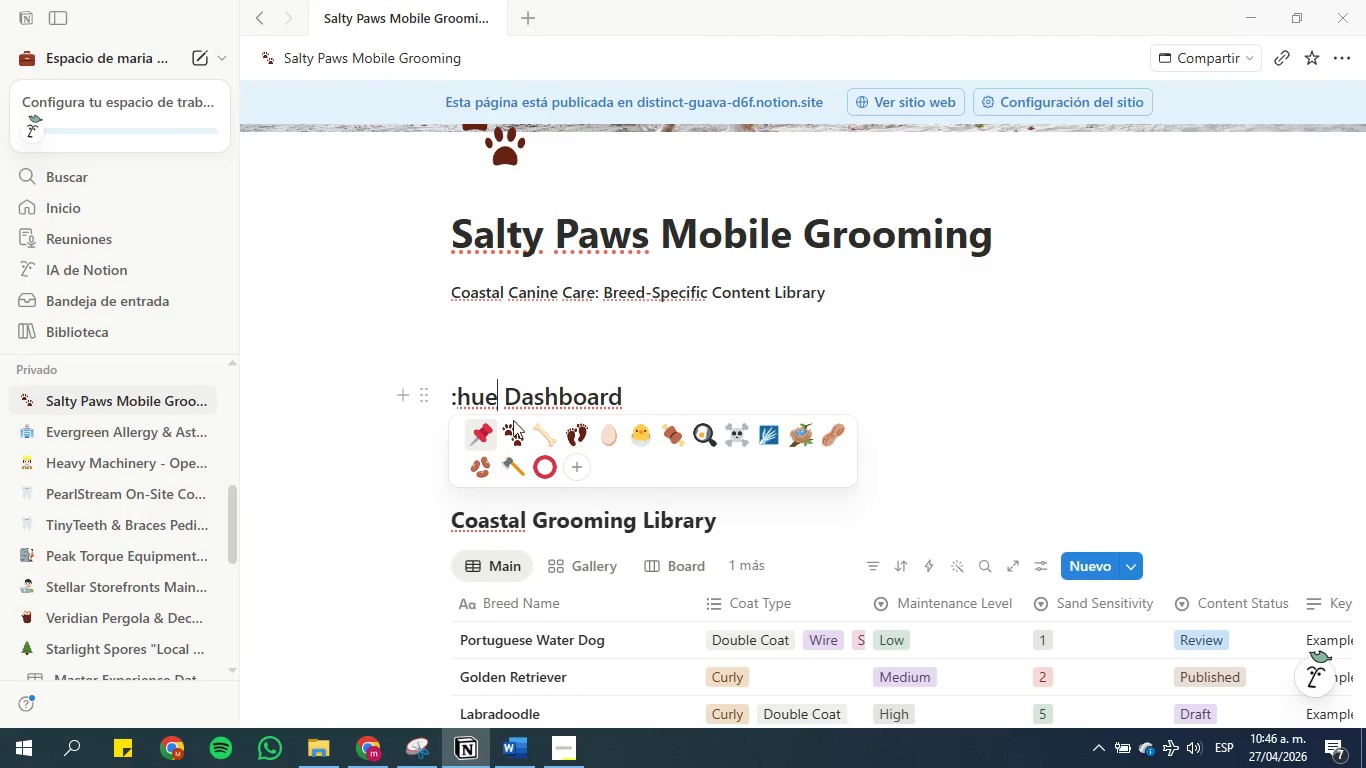 
left_click([517, 424])
 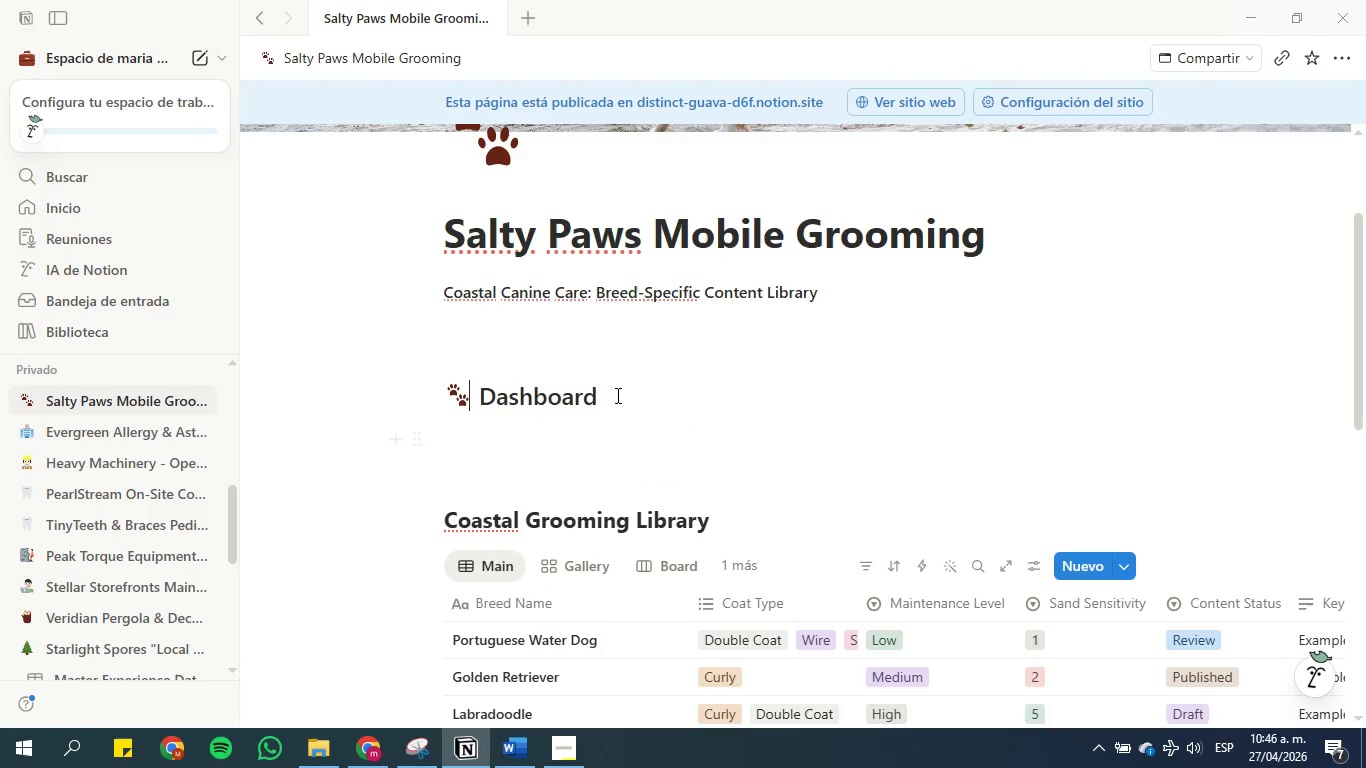 
left_click([643, 394])
 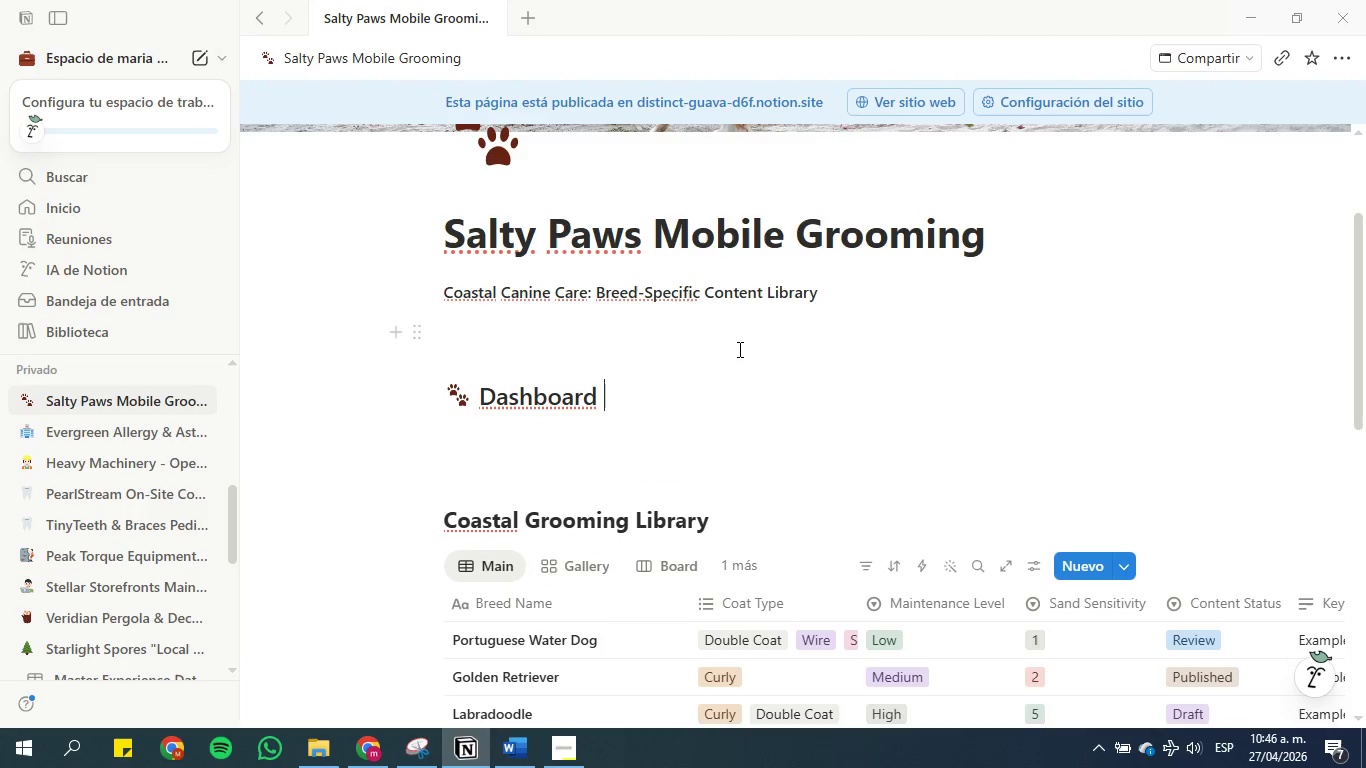 
key(Enter)
 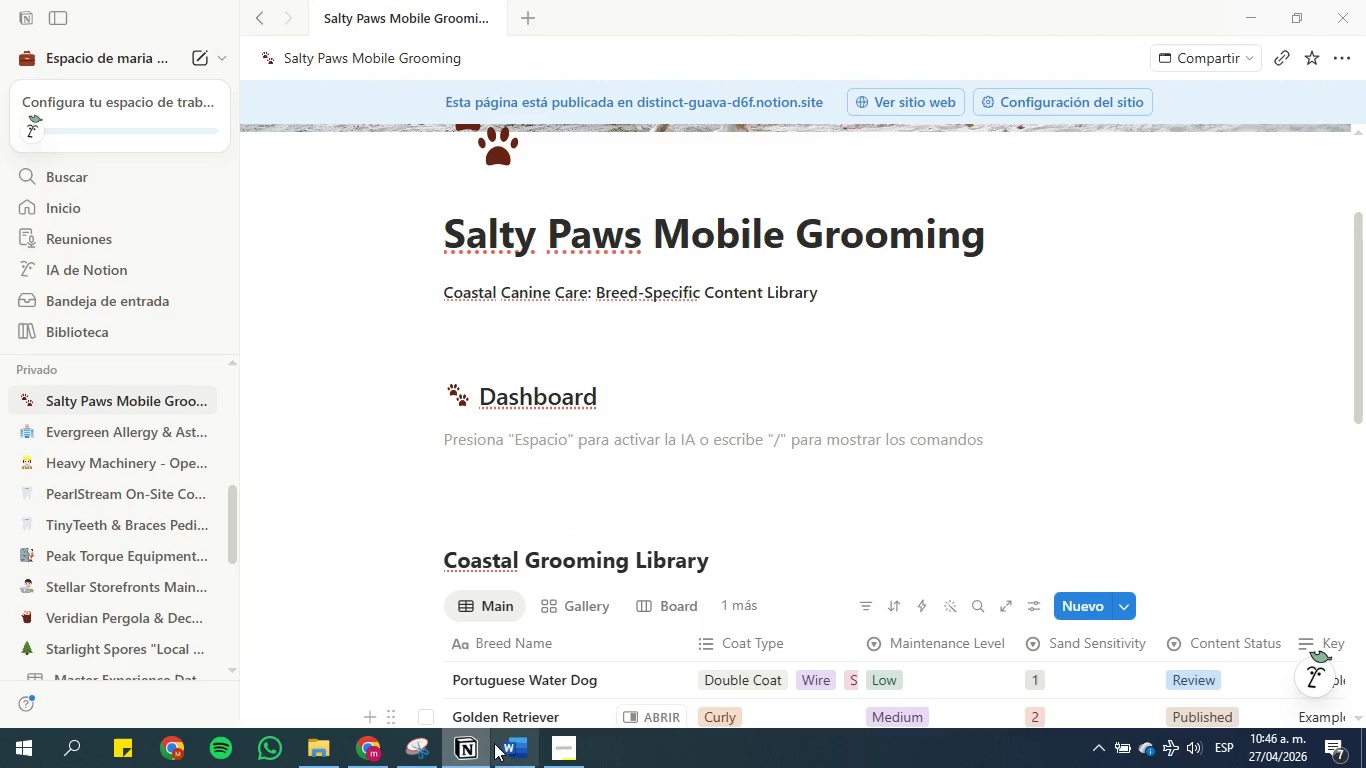 
left_click([500, 743])
 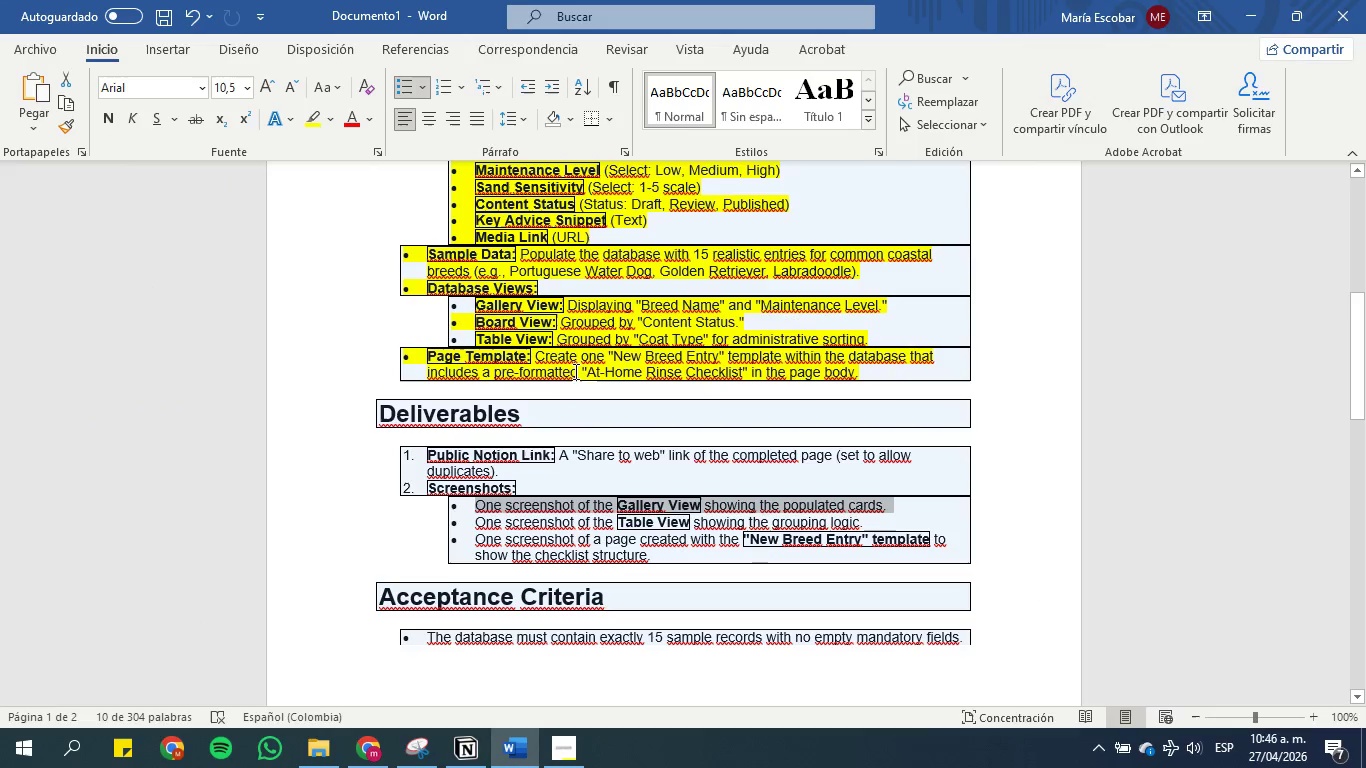 
left_click([574, 362])
 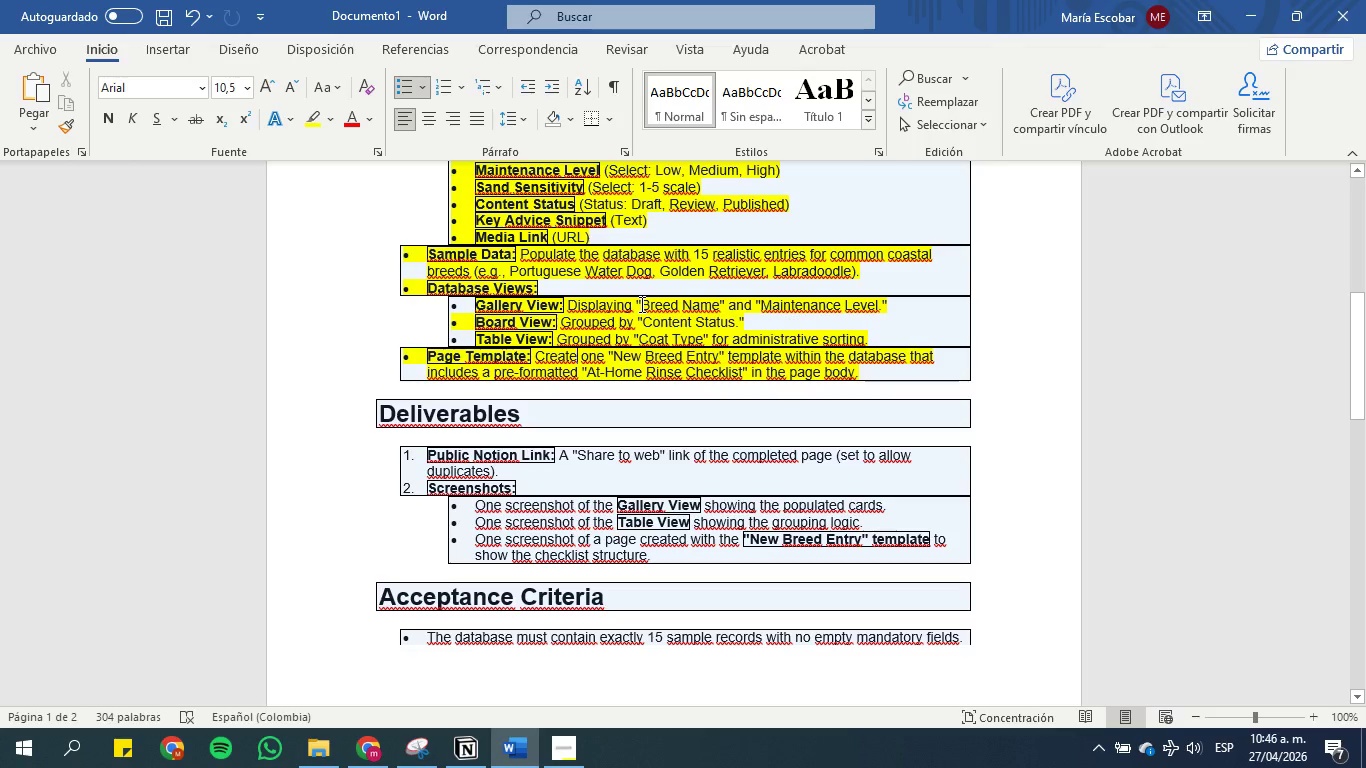 
left_click_drag(start_coordinate=[640, 304], to_coordinate=[708, 303])
 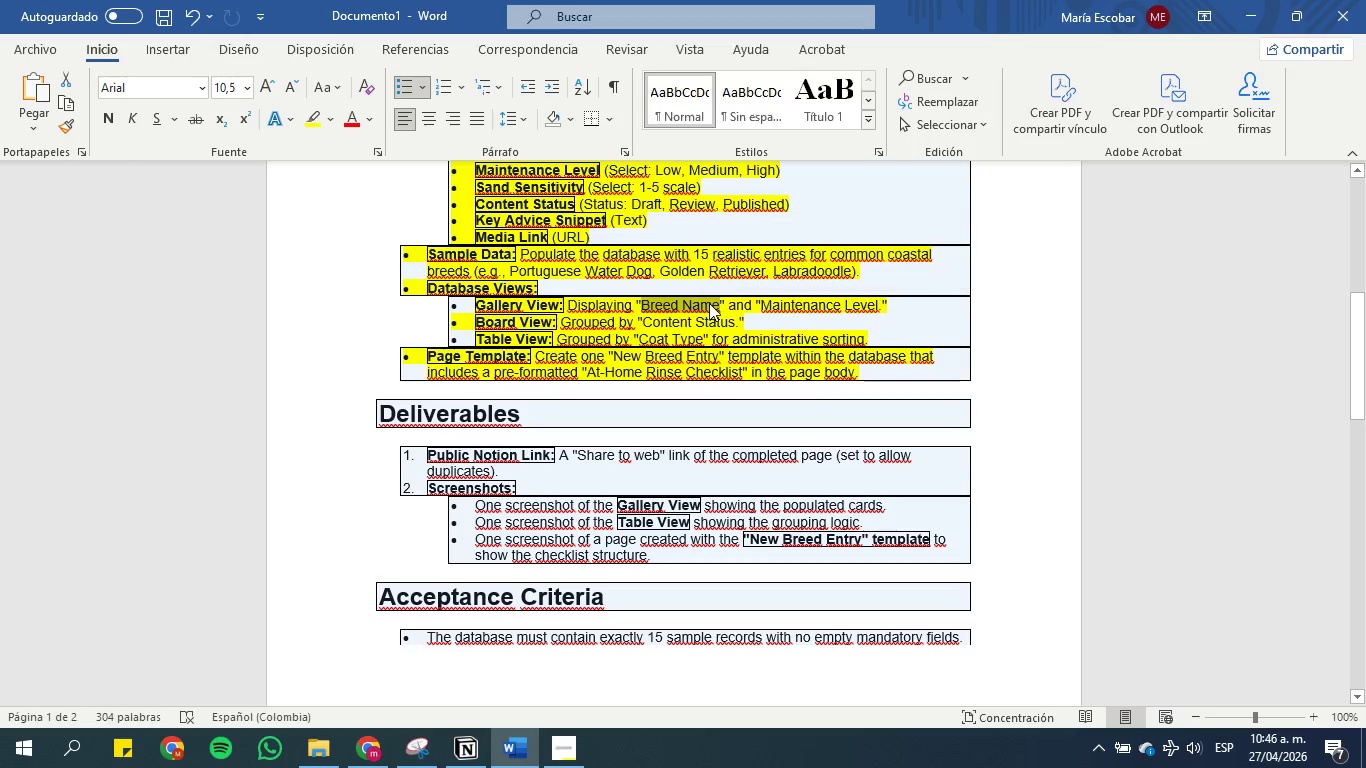 
left_click([709, 303])
 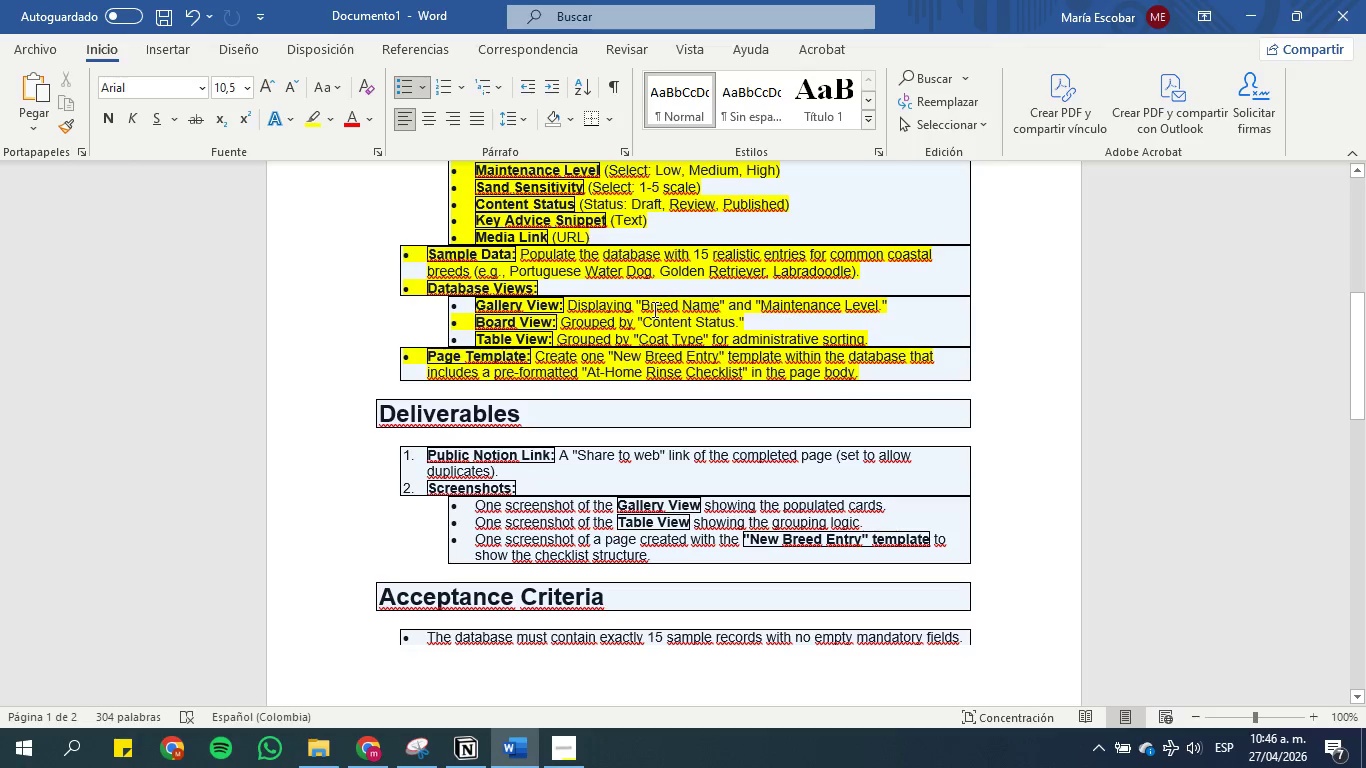 
left_click([645, 305])
 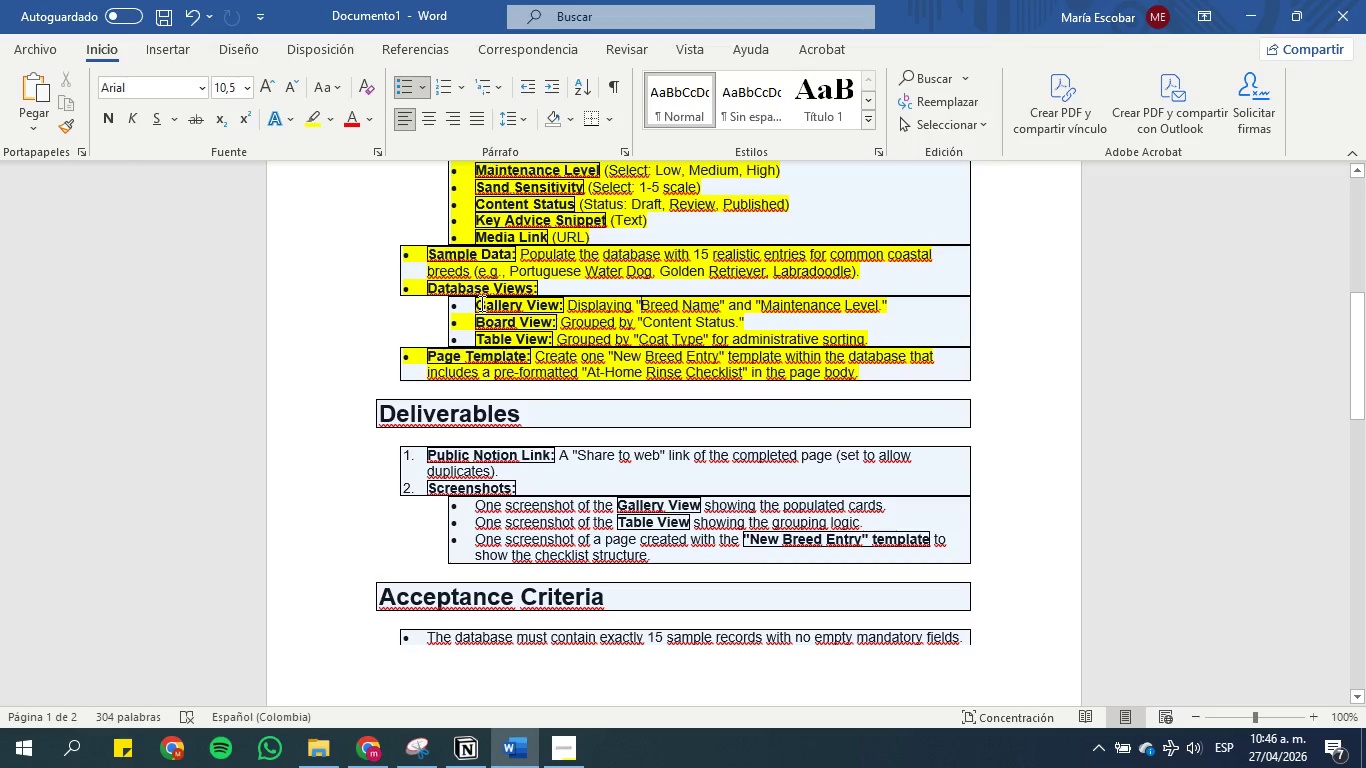 
left_click_drag(start_coordinate=[478, 303], to_coordinate=[557, 309])
 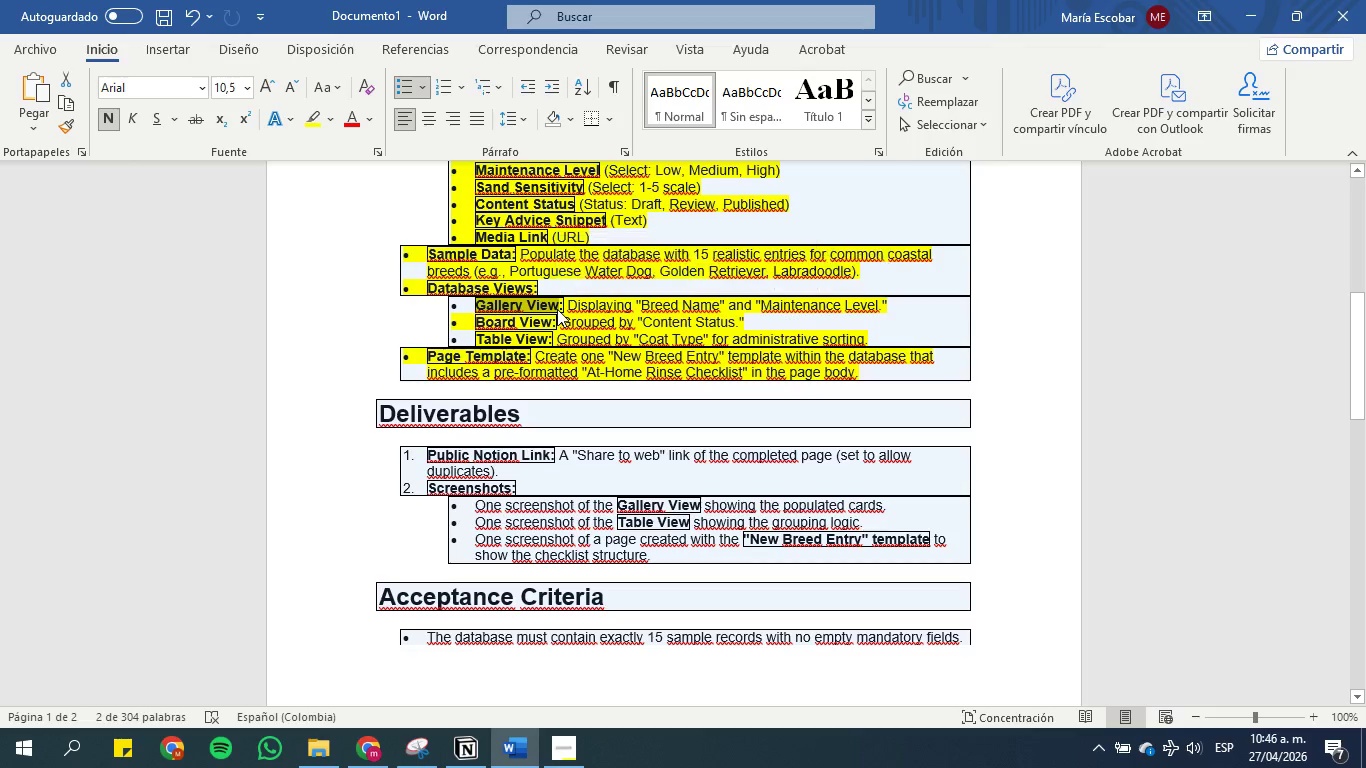 
key(Control+C)
 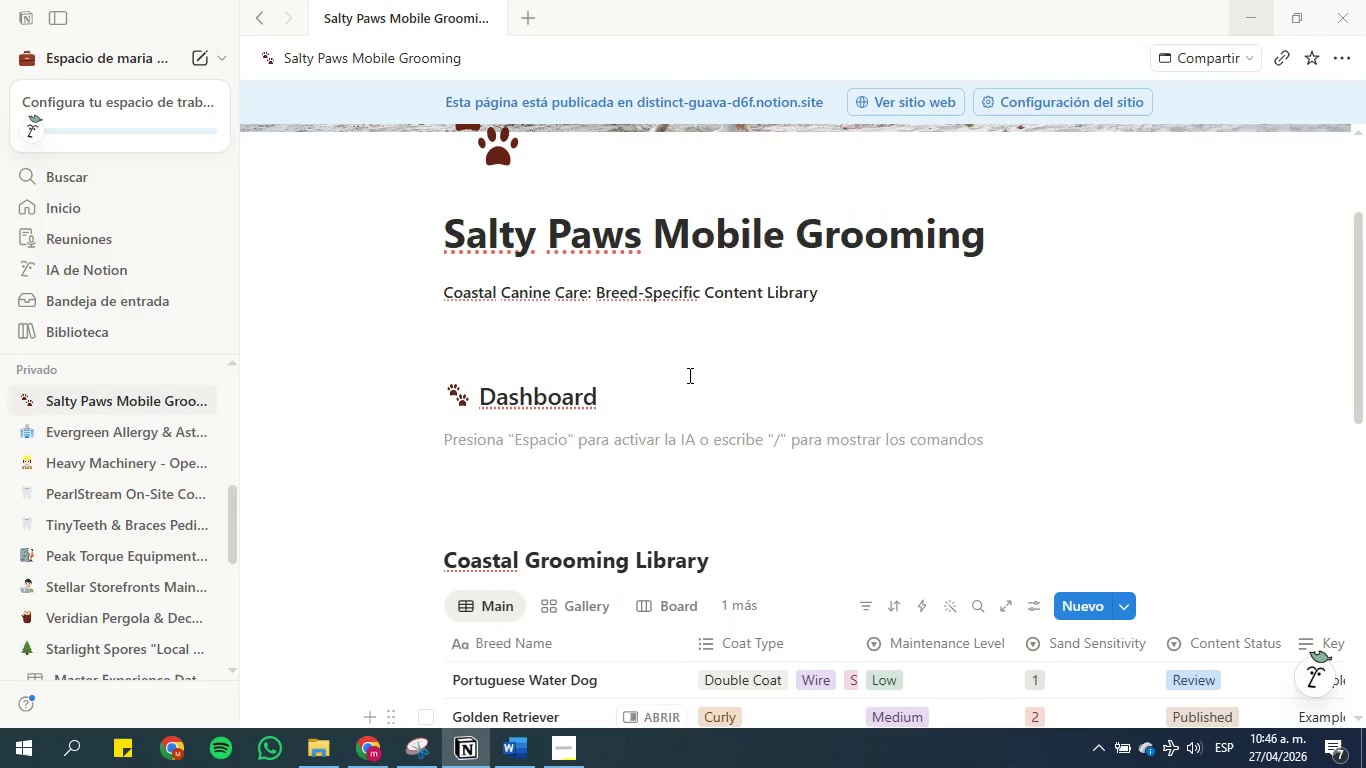 
key(Control+V)
 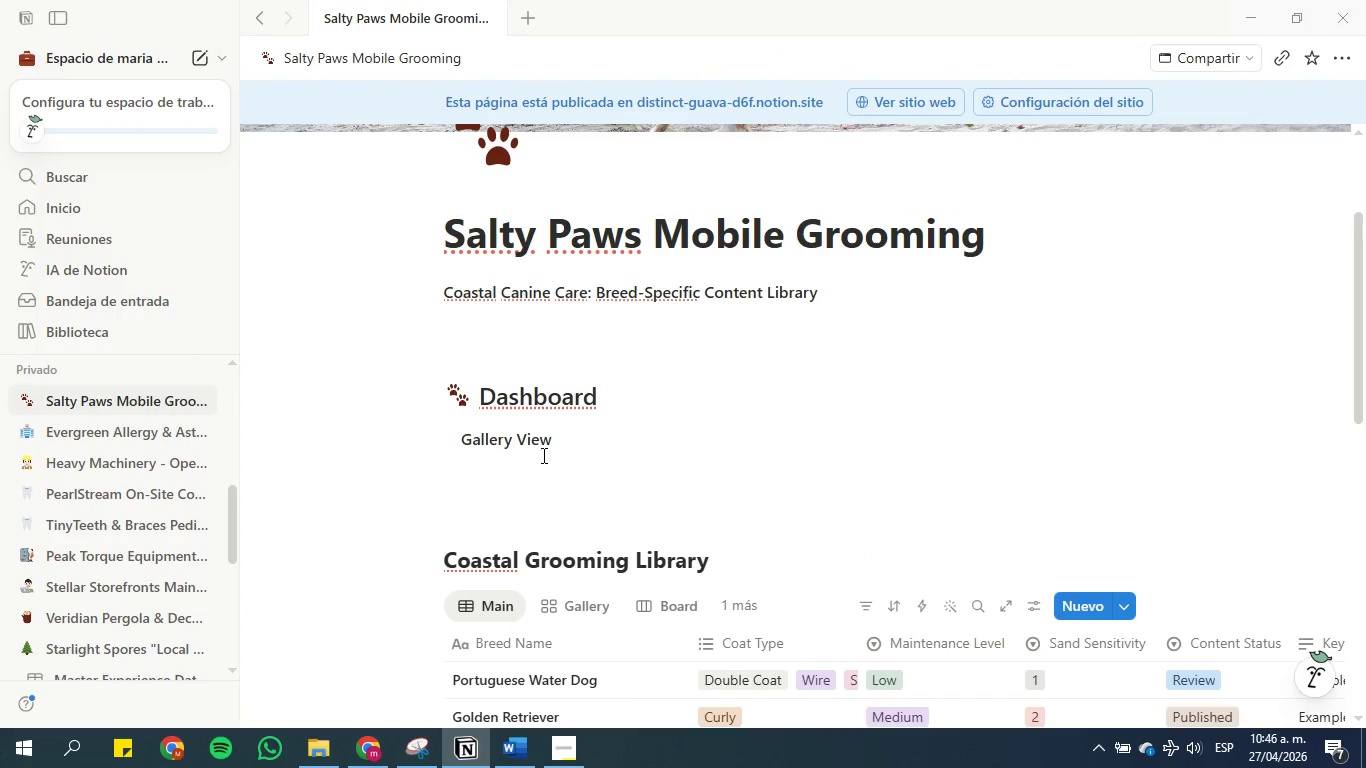 
key(Enter)
 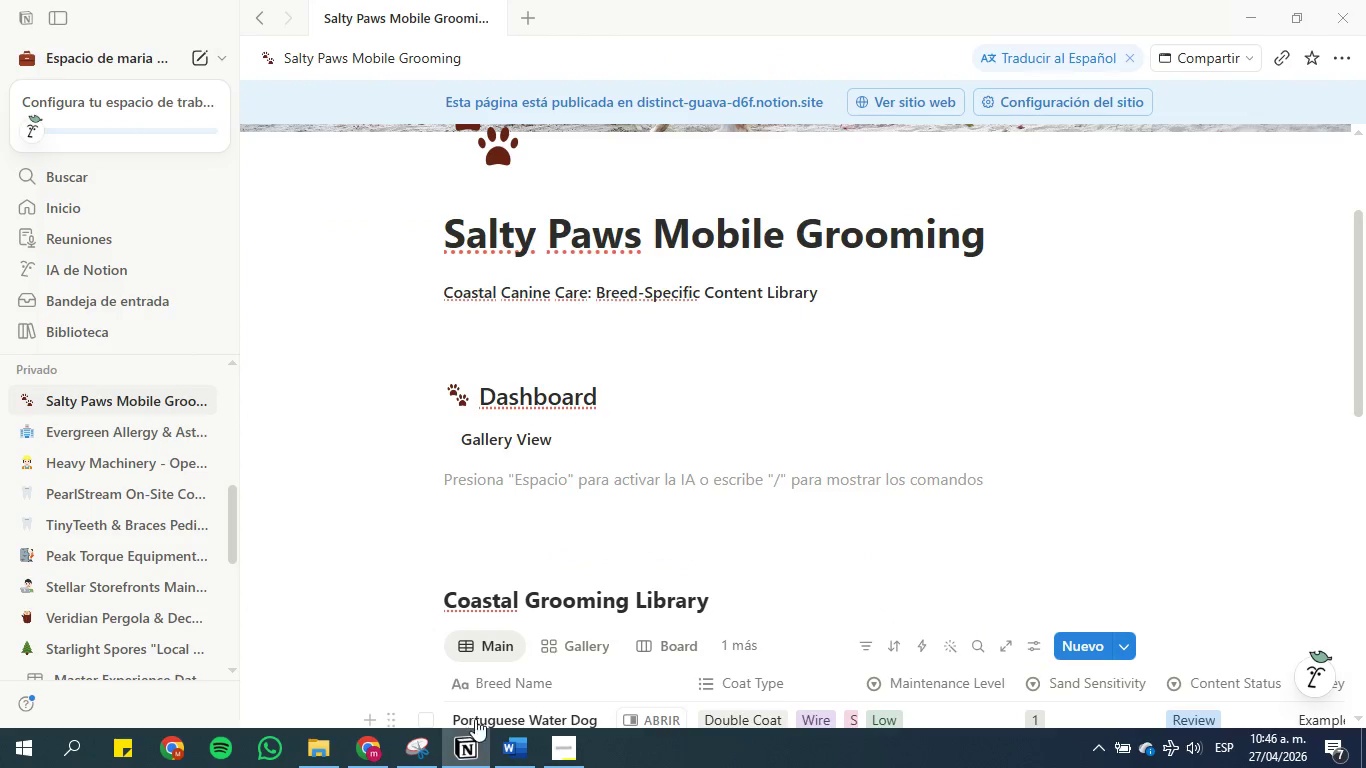 
left_click([499, 749])
 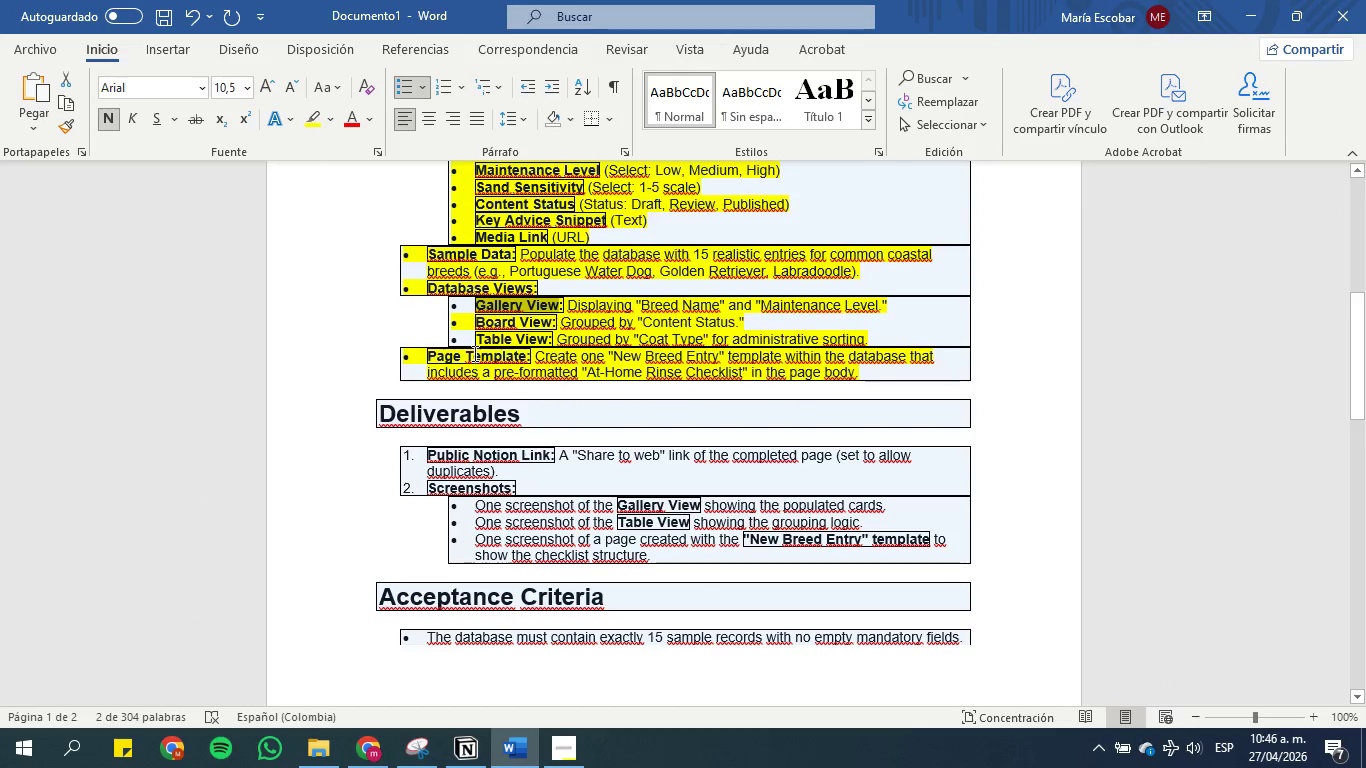 
left_click([512, 330])
 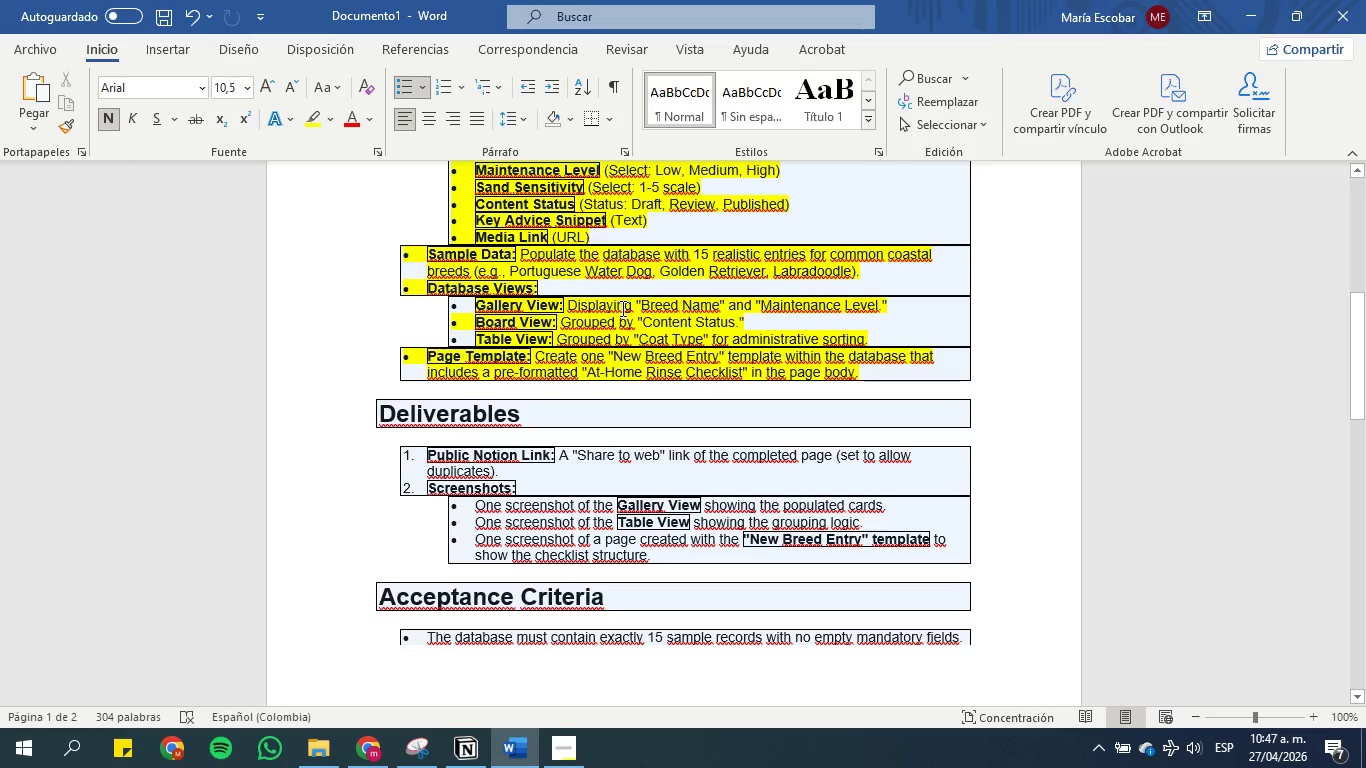 
wait(8.28)
 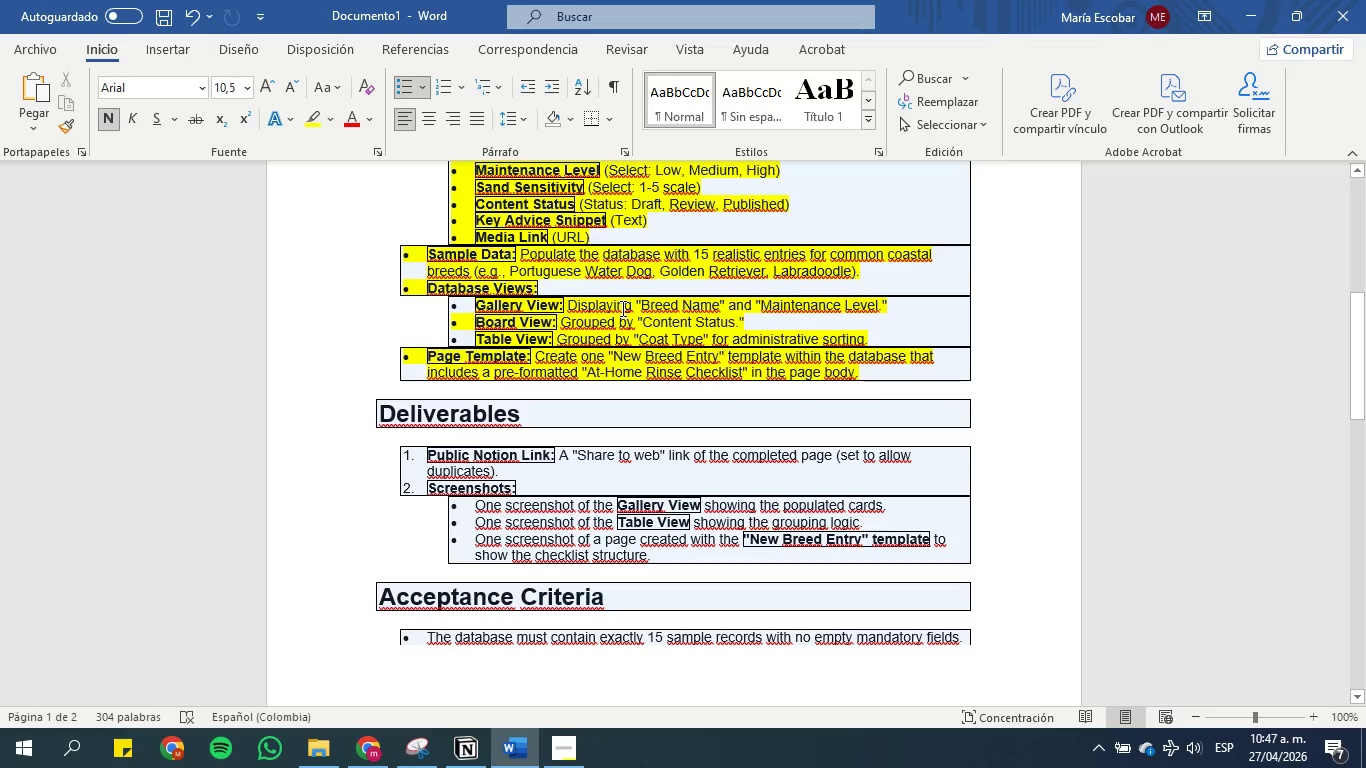 
left_click_drag(start_coordinate=[642, 324], to_coordinate=[729, 320])
 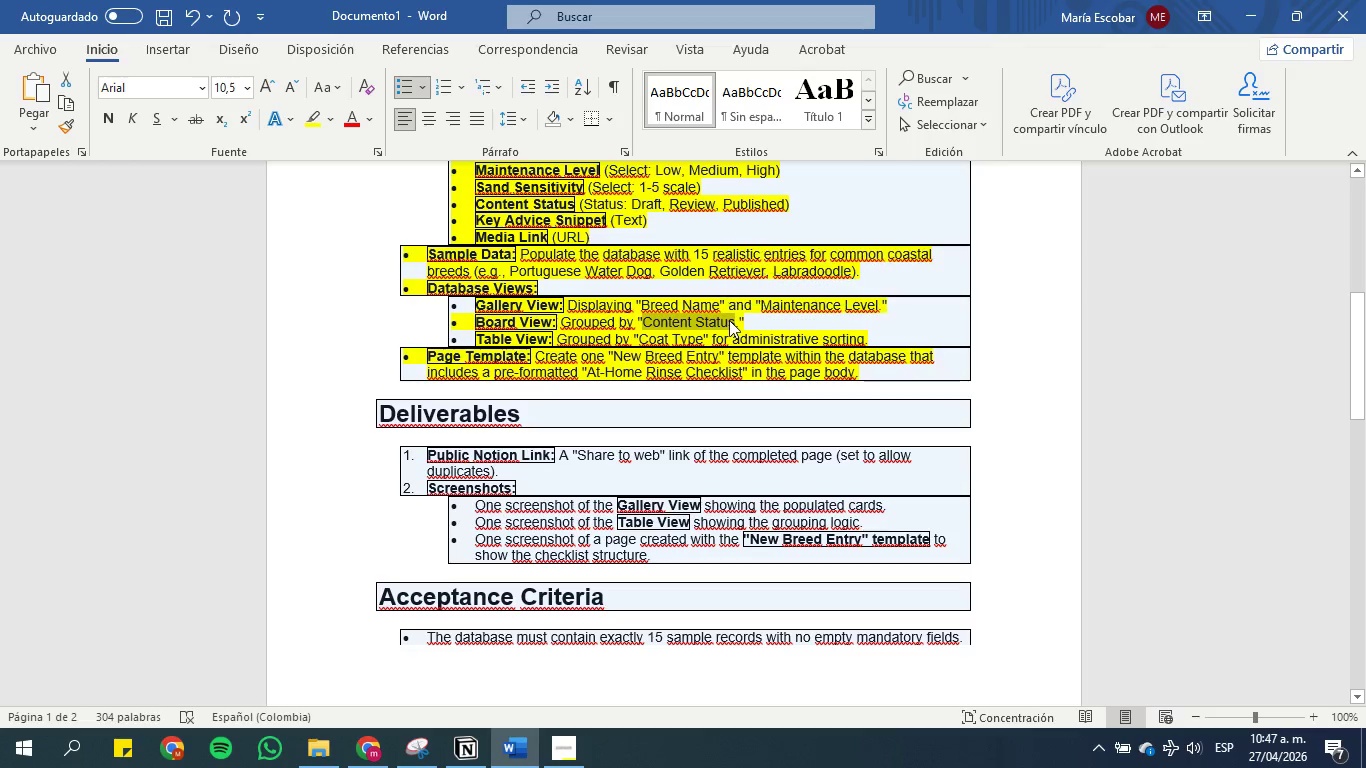 
key(Control+C)
 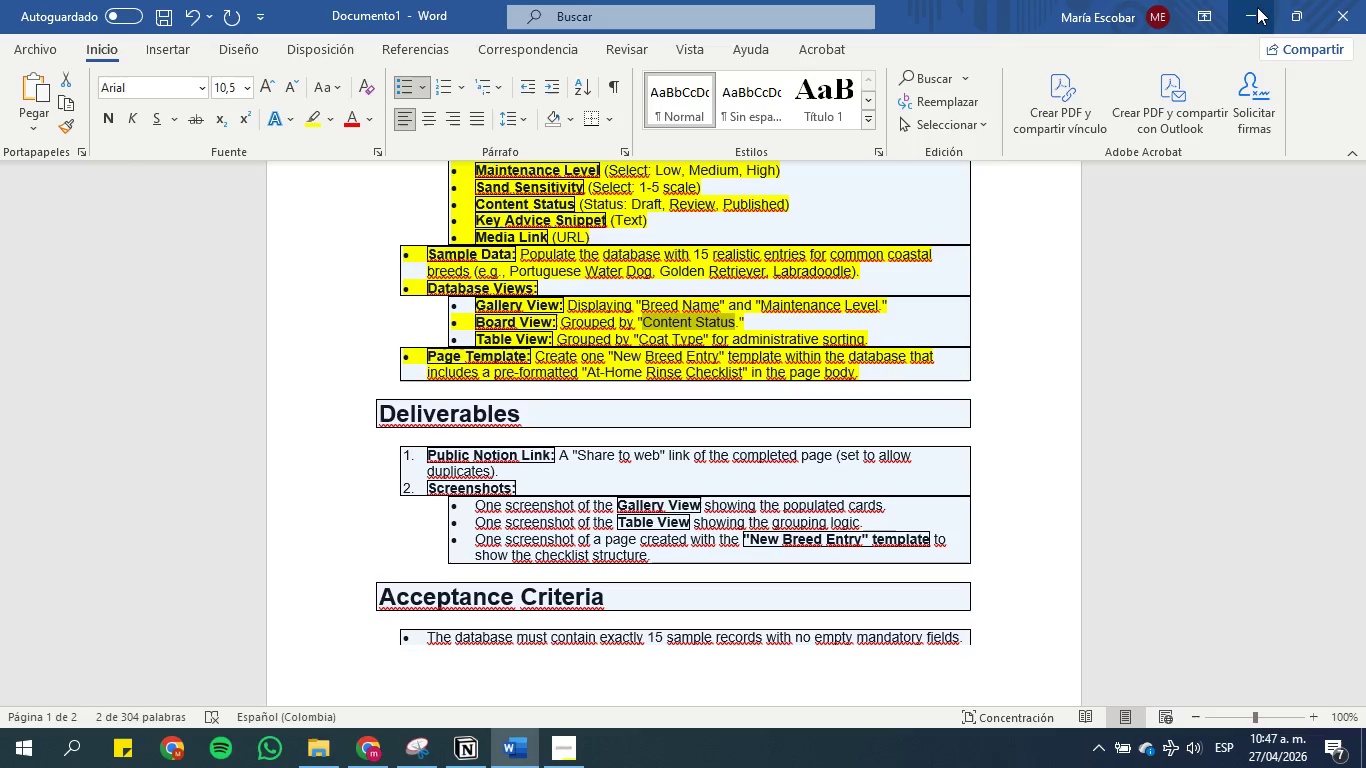 
left_click([1250, 4])
 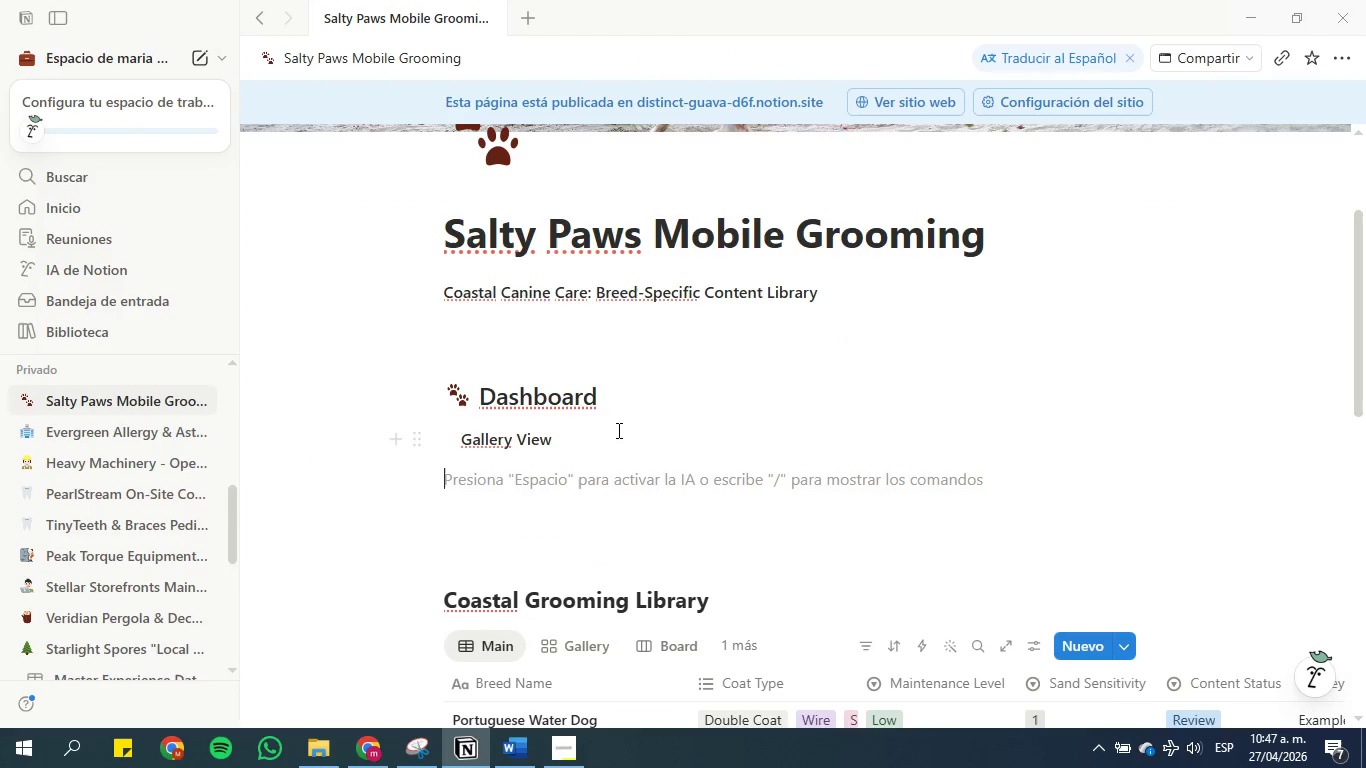 
key(Control+V)
 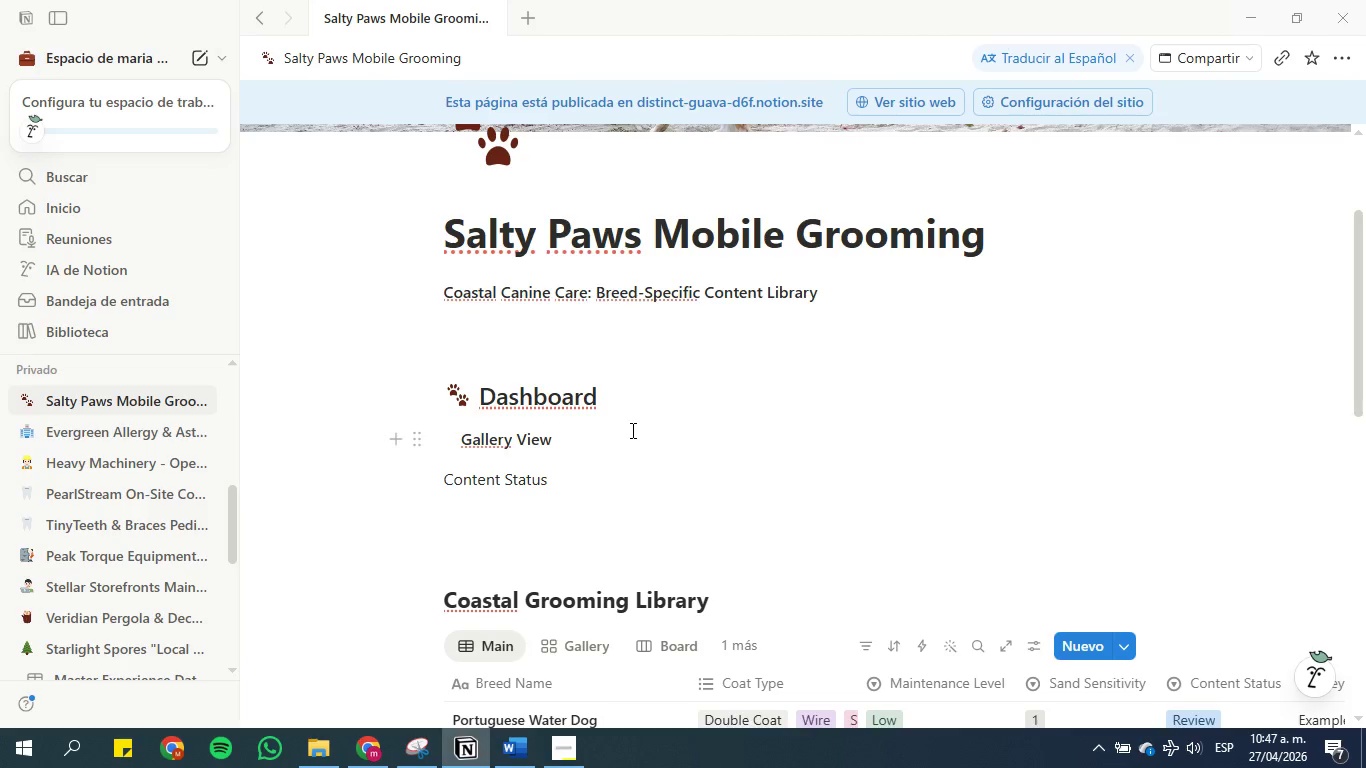 
key(Enter)
 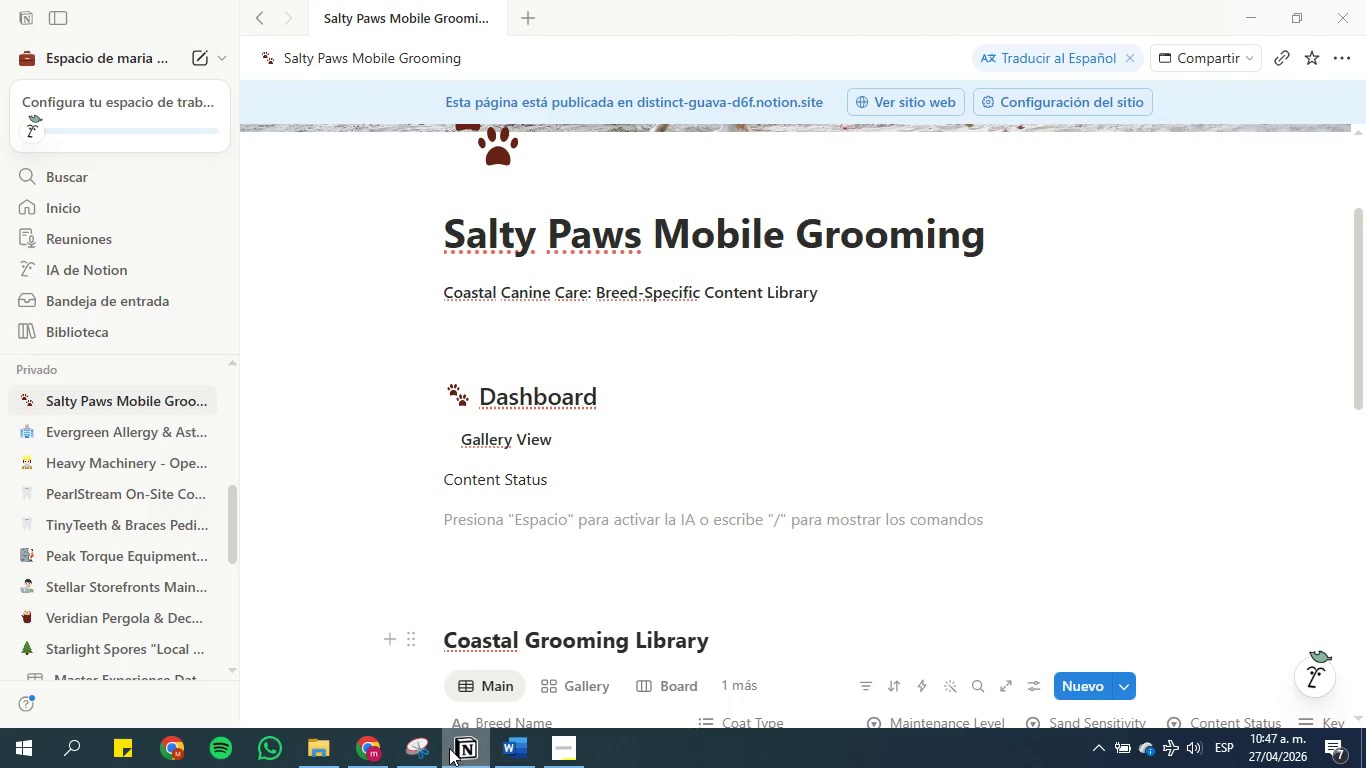 
left_click([500, 748])
 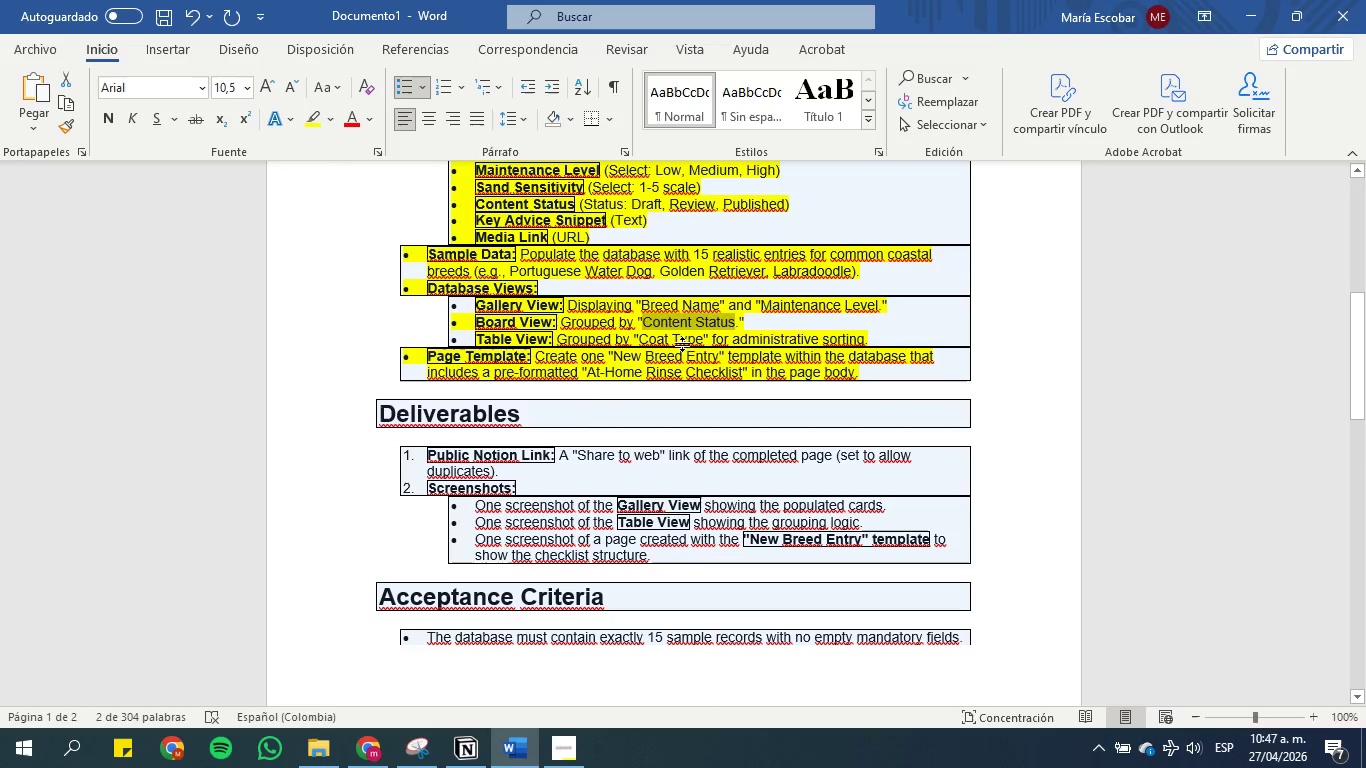 
left_click([682, 330])
 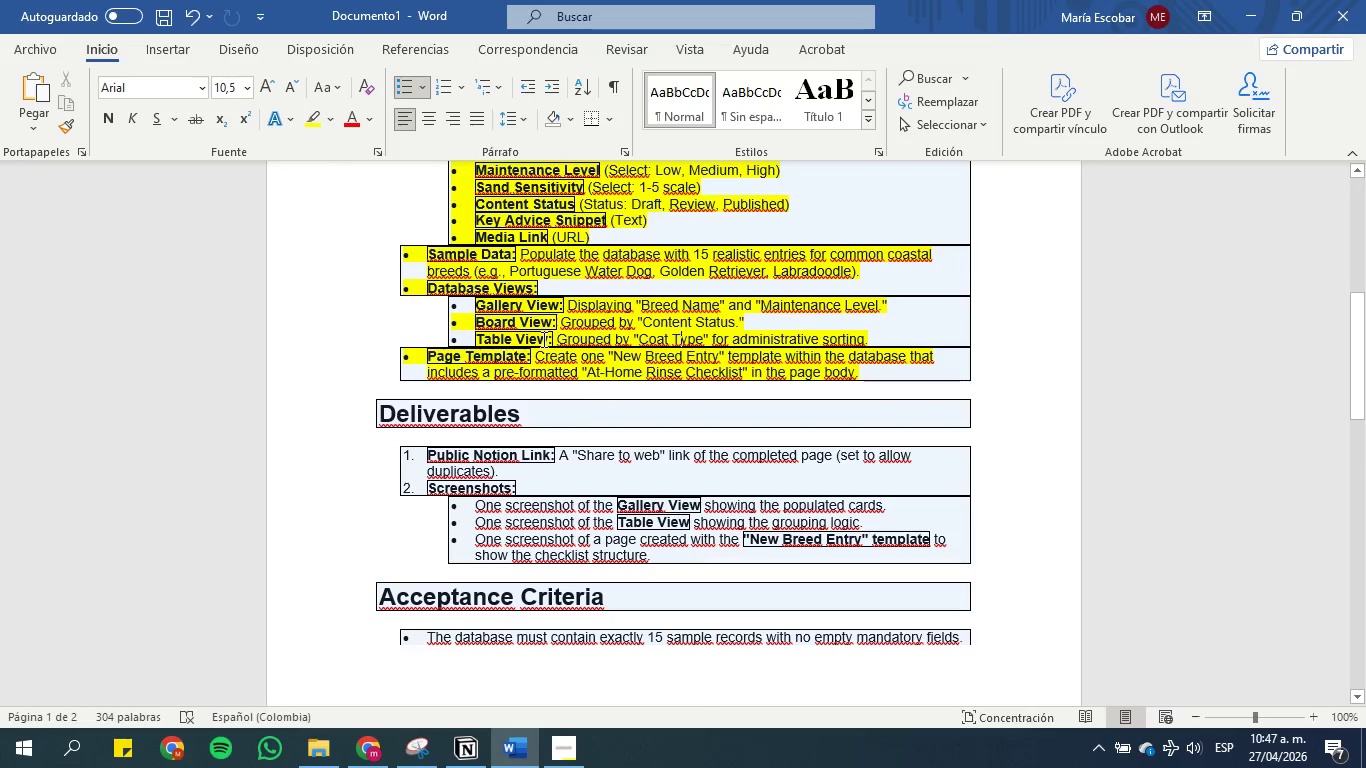 
left_click_drag(start_coordinate=[476, 338], to_coordinate=[702, 338])
 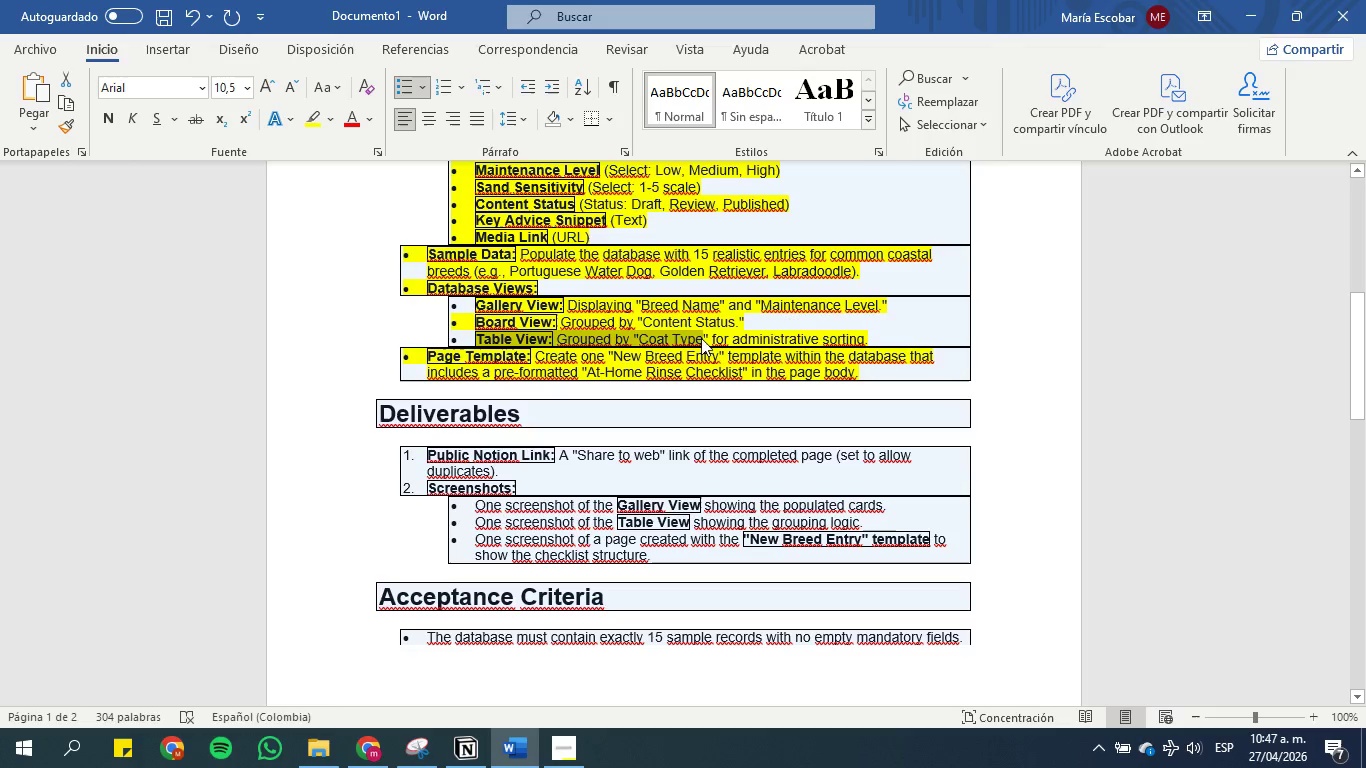 
key(Control+C)
 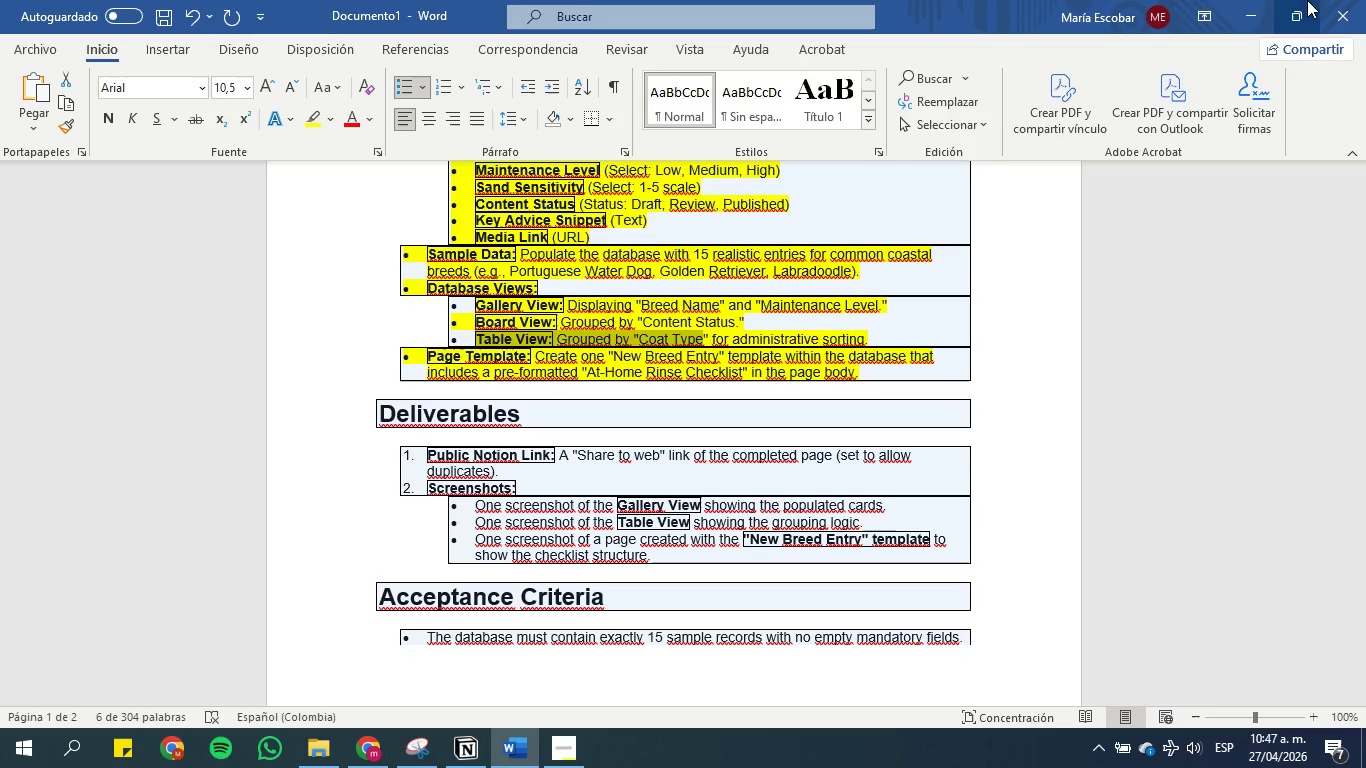 
left_click([1245, 16])
 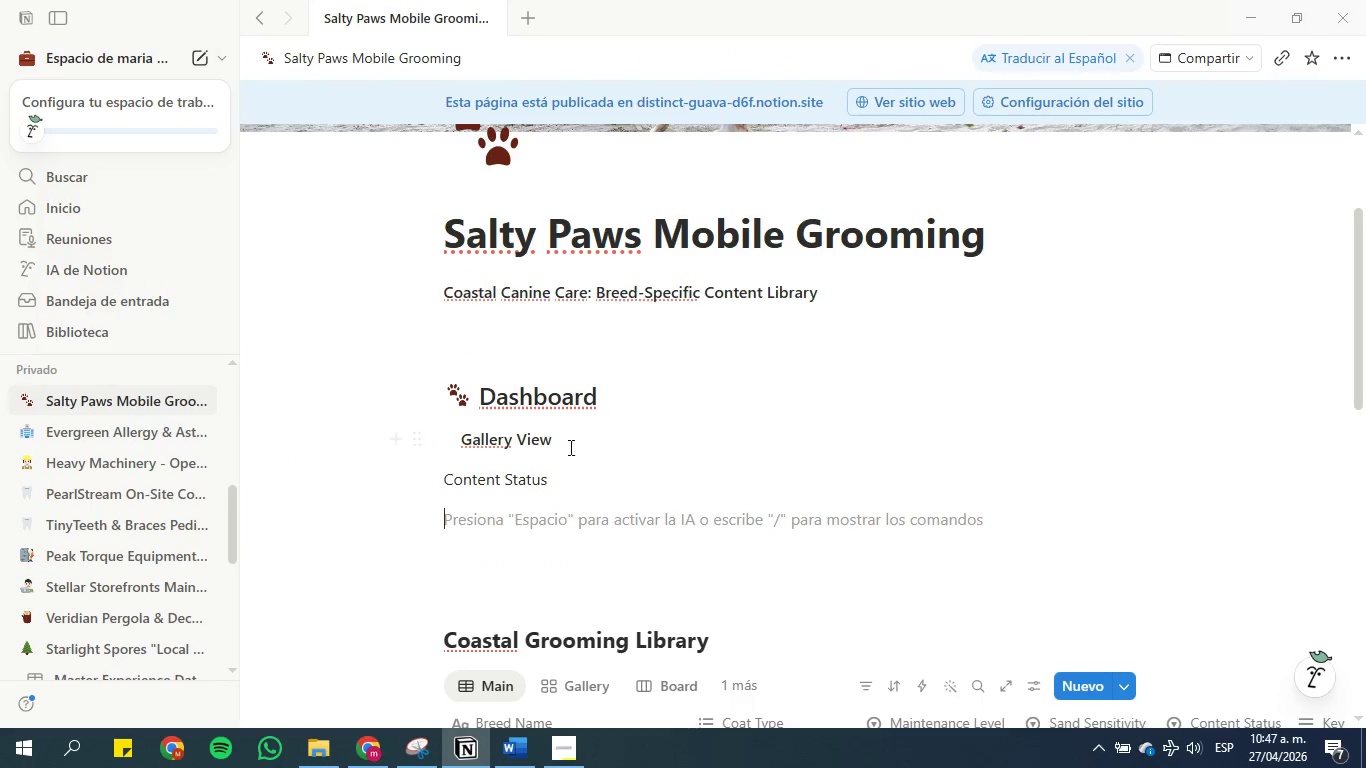 
key(Control+V)
 